 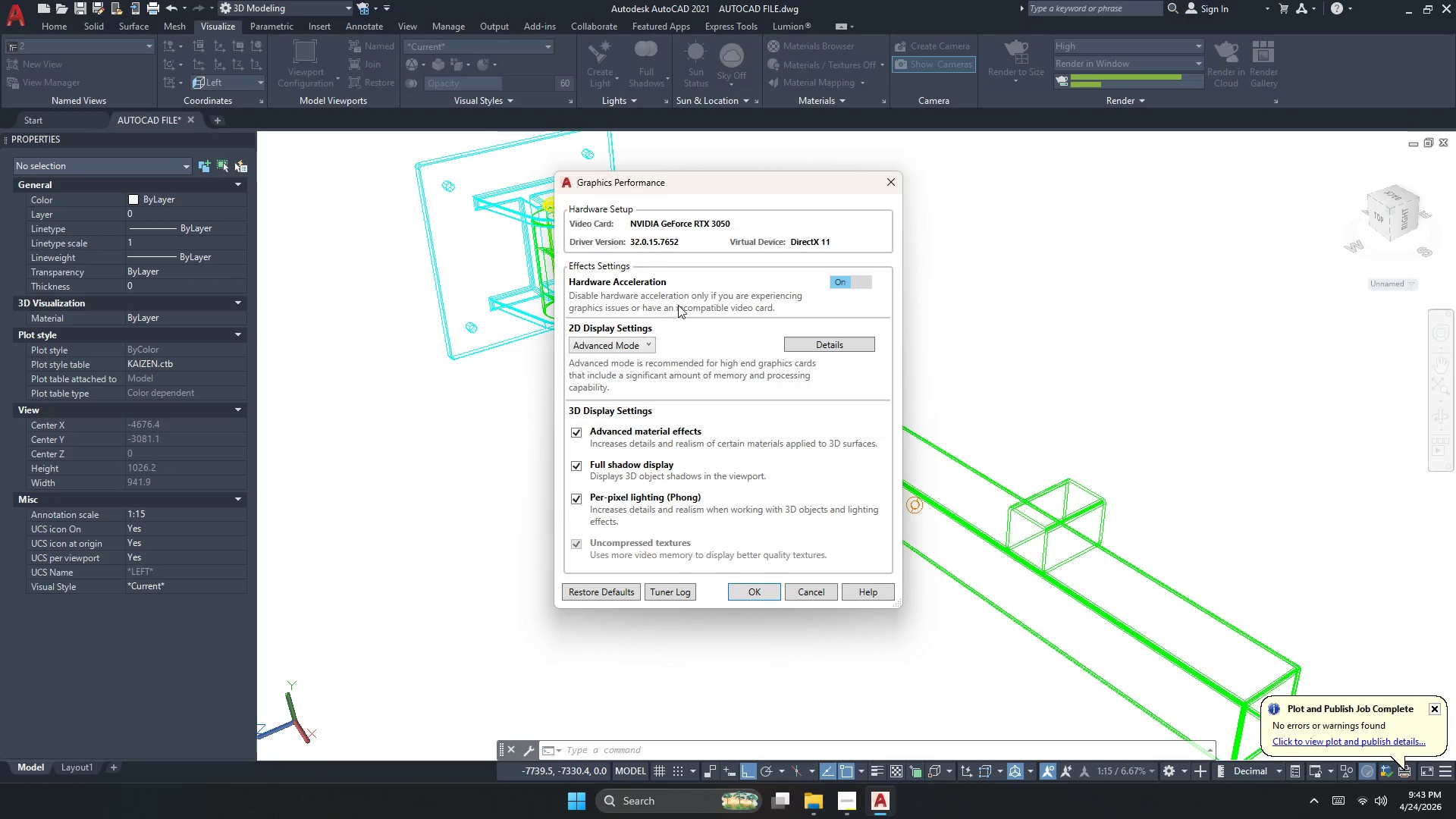 
left_click([798, 340])
 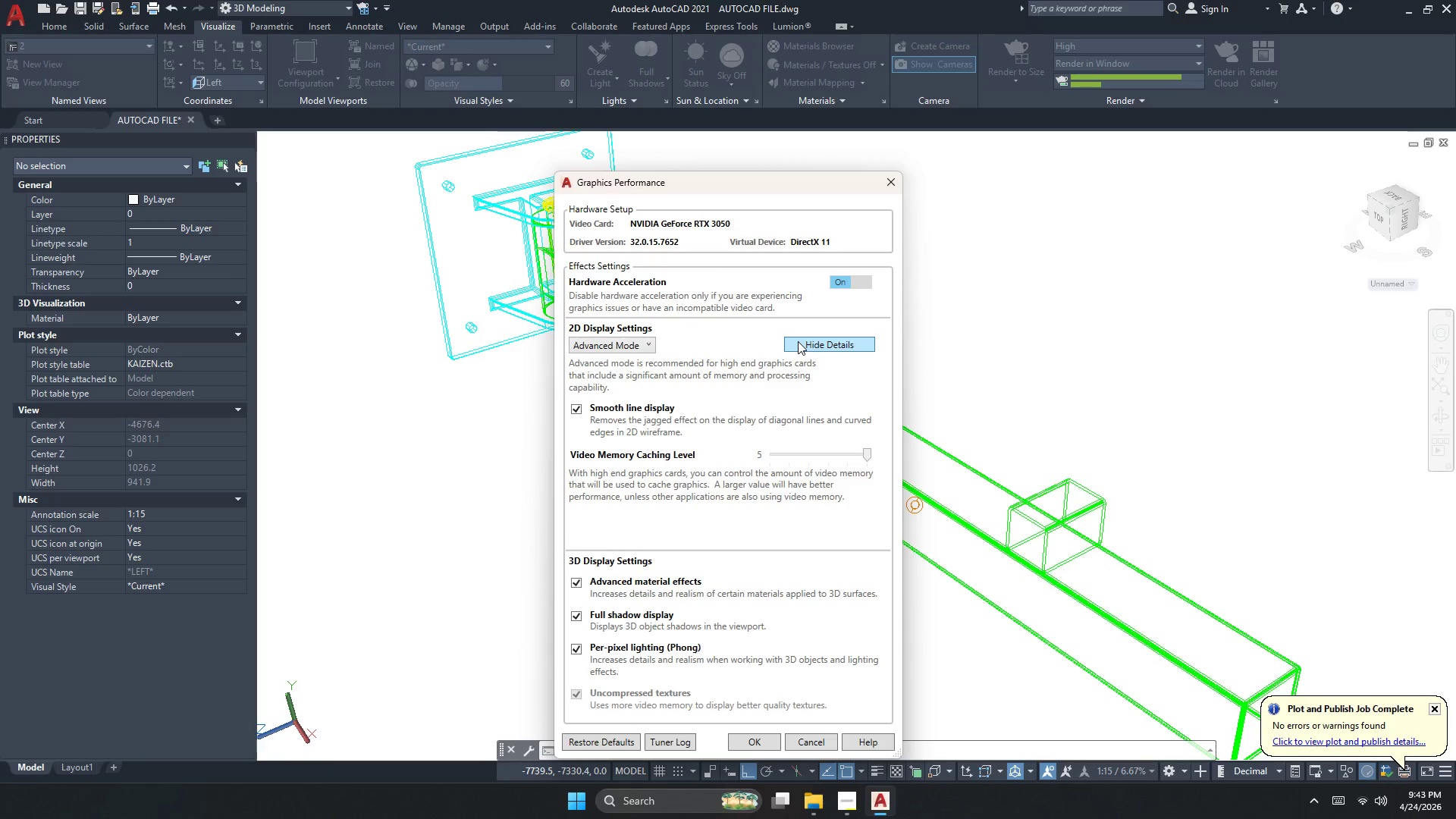 
scroll: coordinate [686, 419], scroll_direction: down, amount: 7.0
 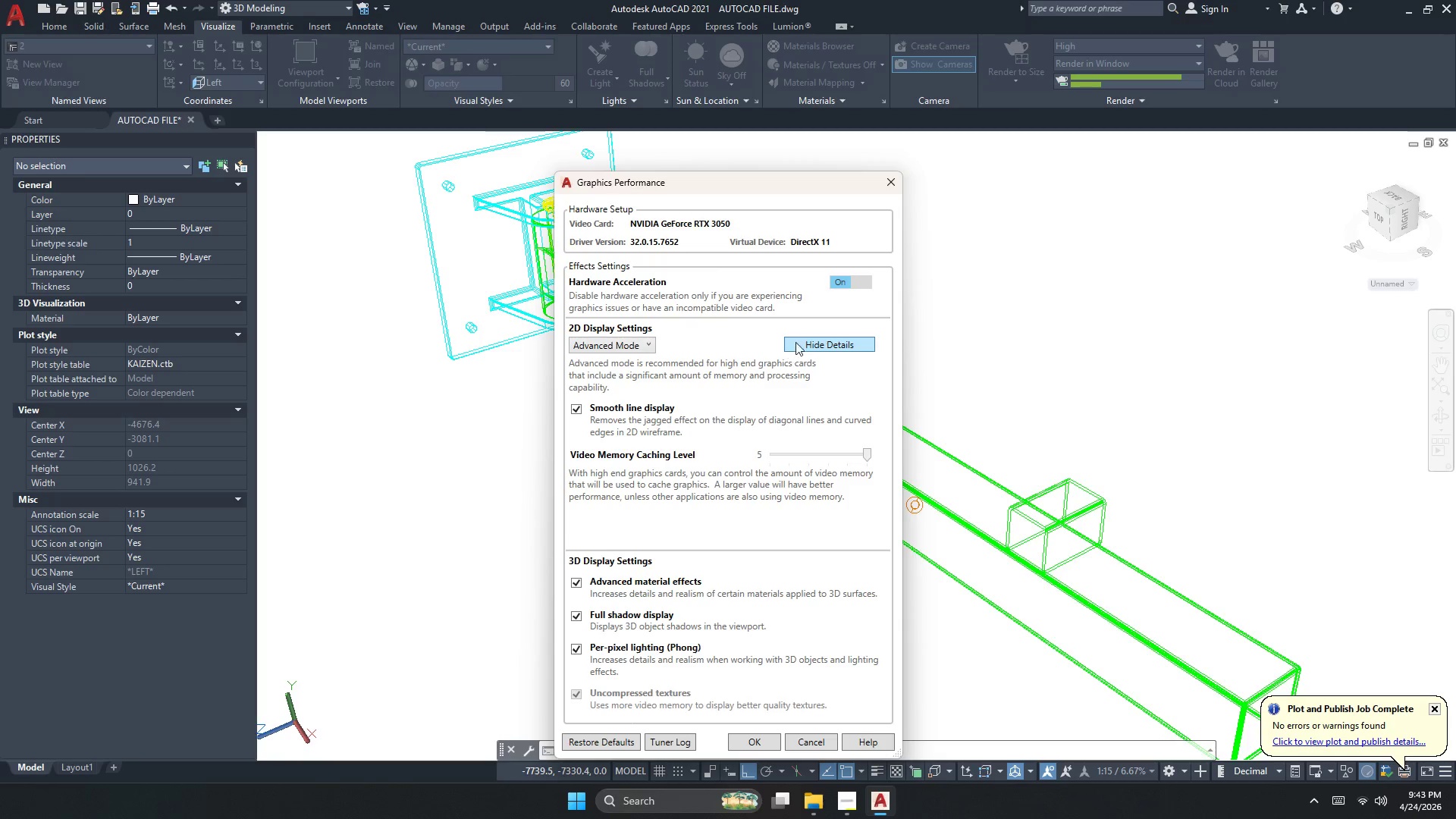 
left_click([802, 340])
 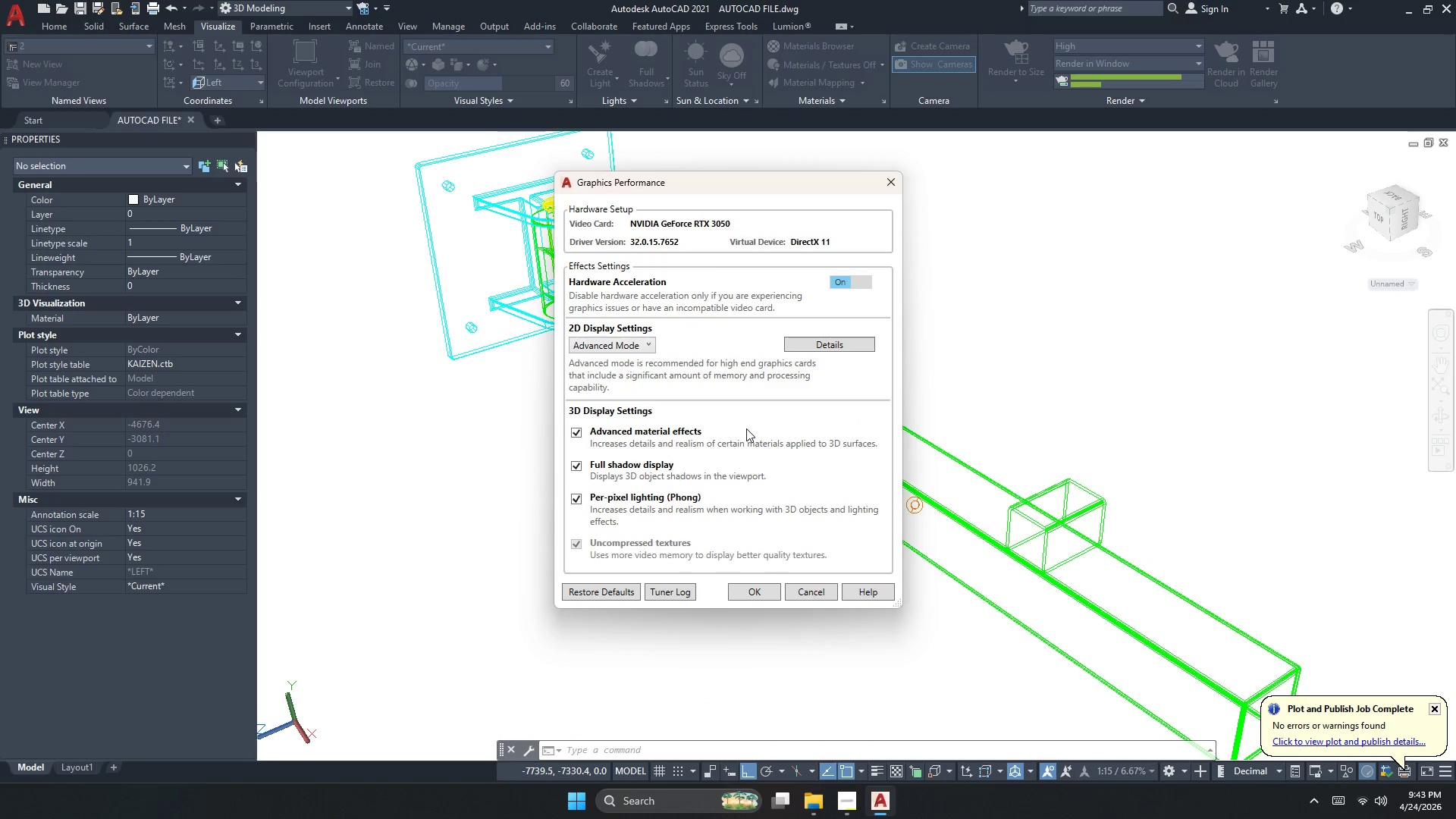 
scroll: coordinate [745, 428], scroll_direction: down, amount: 2.0
 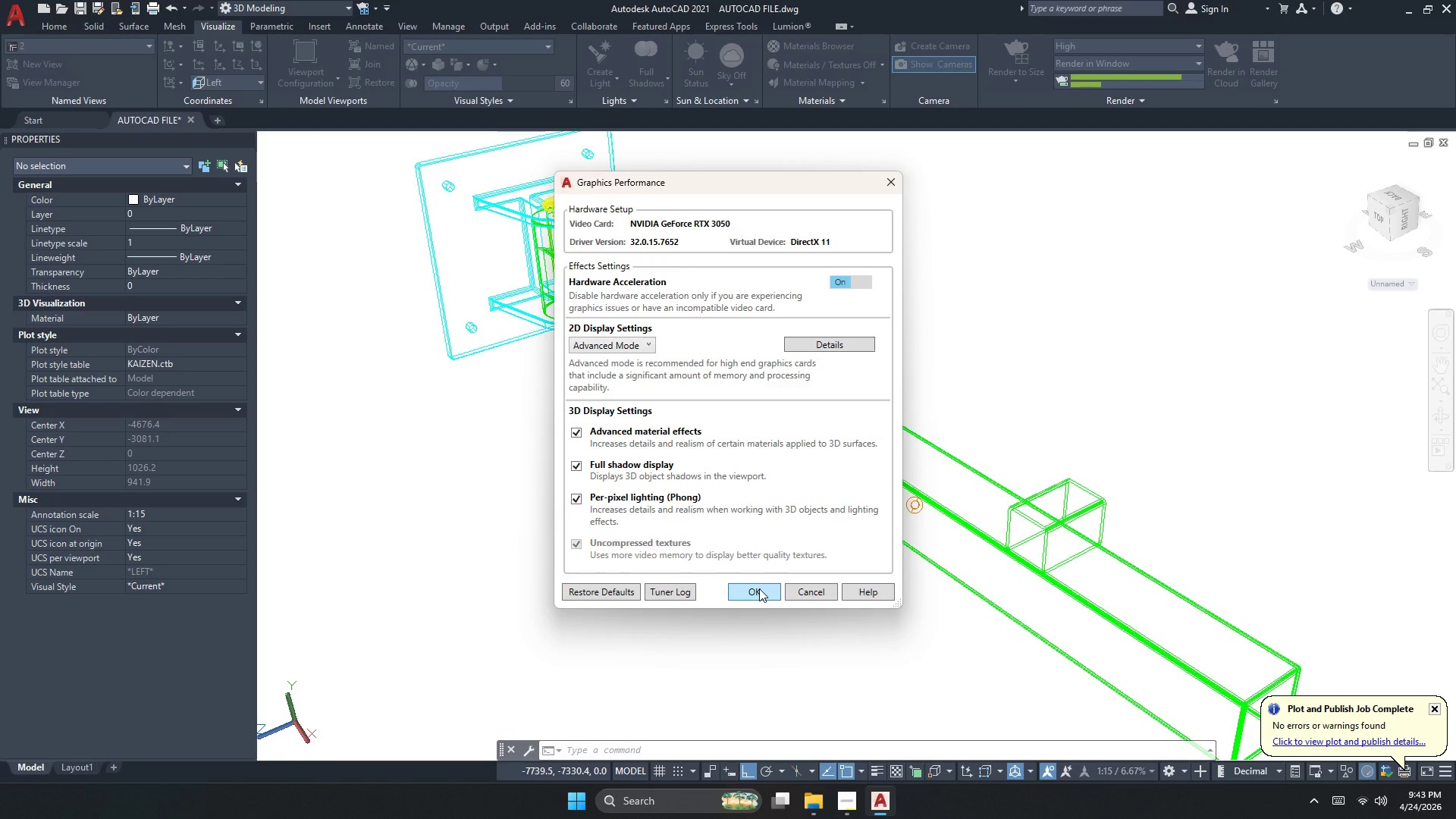 
wait(15.45)
 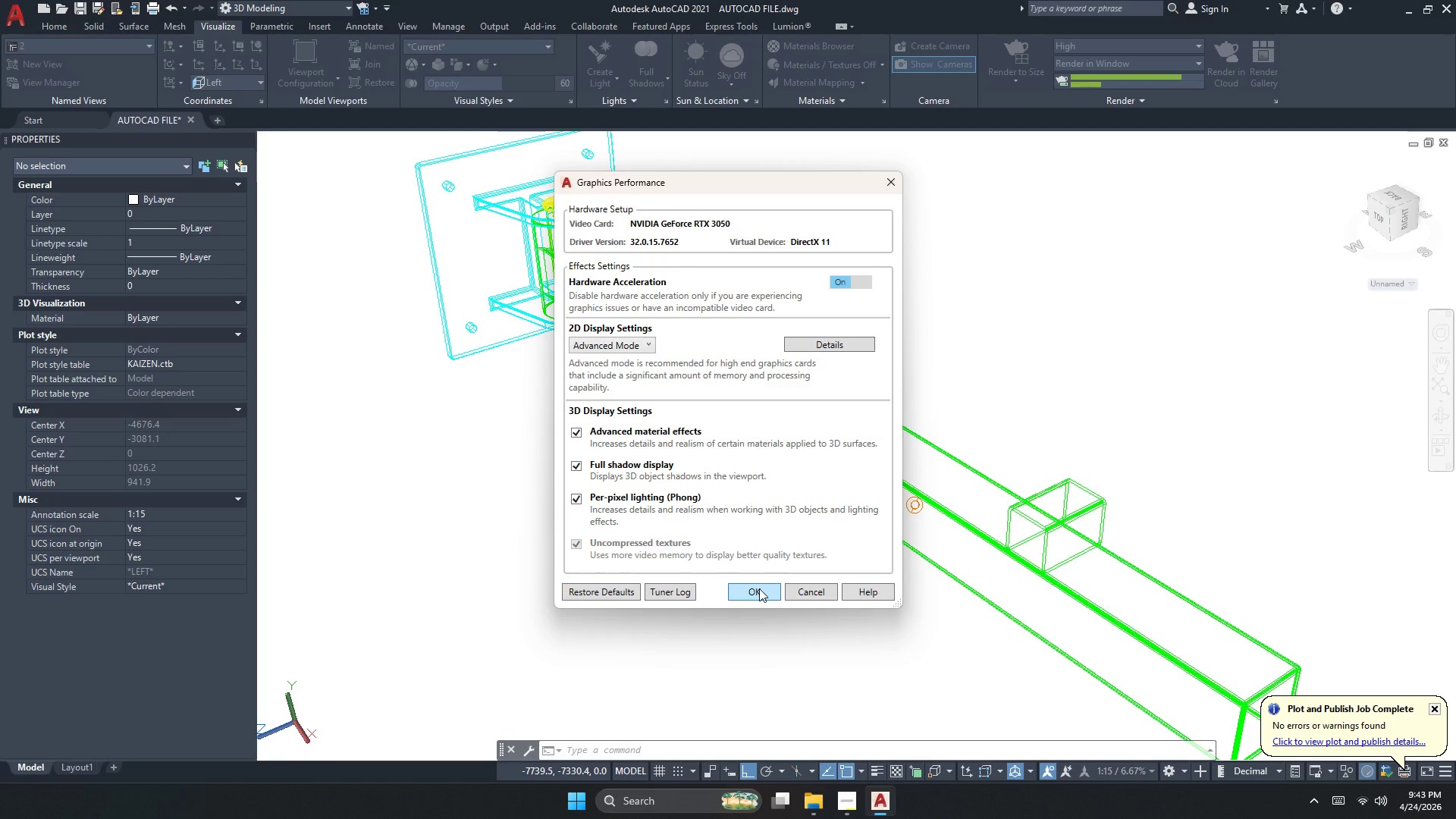 
left_click([759, 591])
 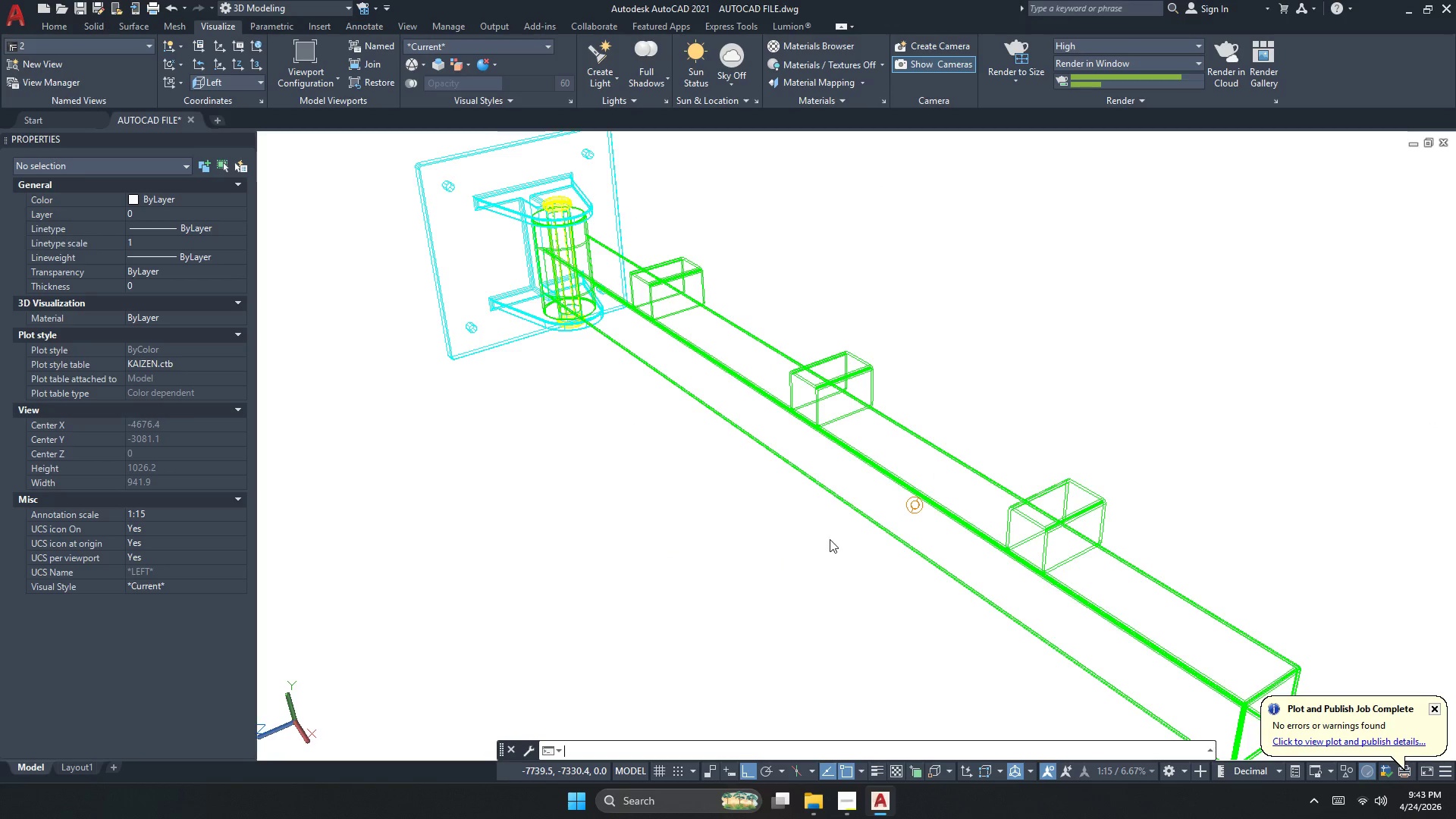 
left_click([785, 555])
 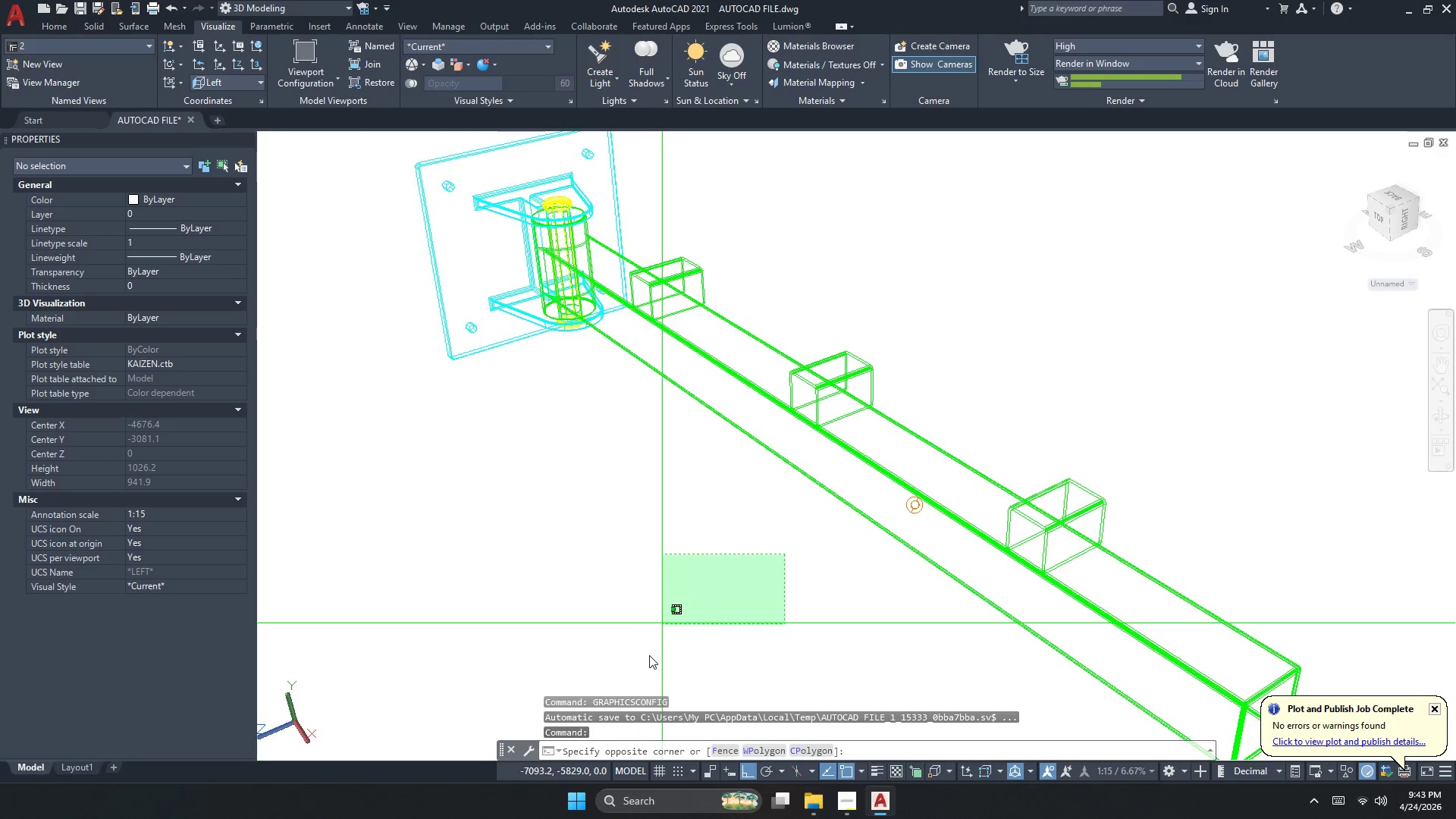 
type(se)
 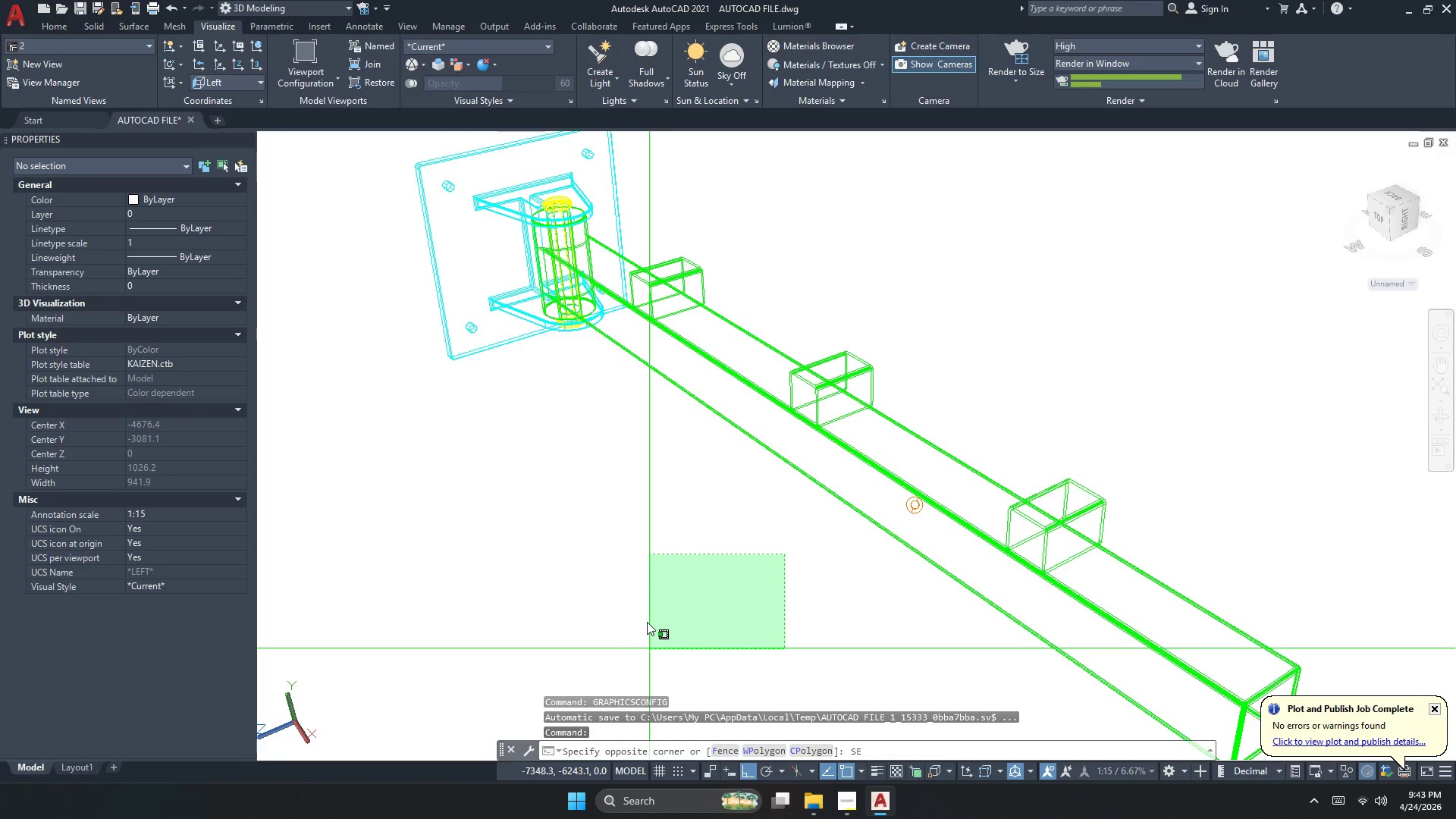 
left_click([643, 577])
 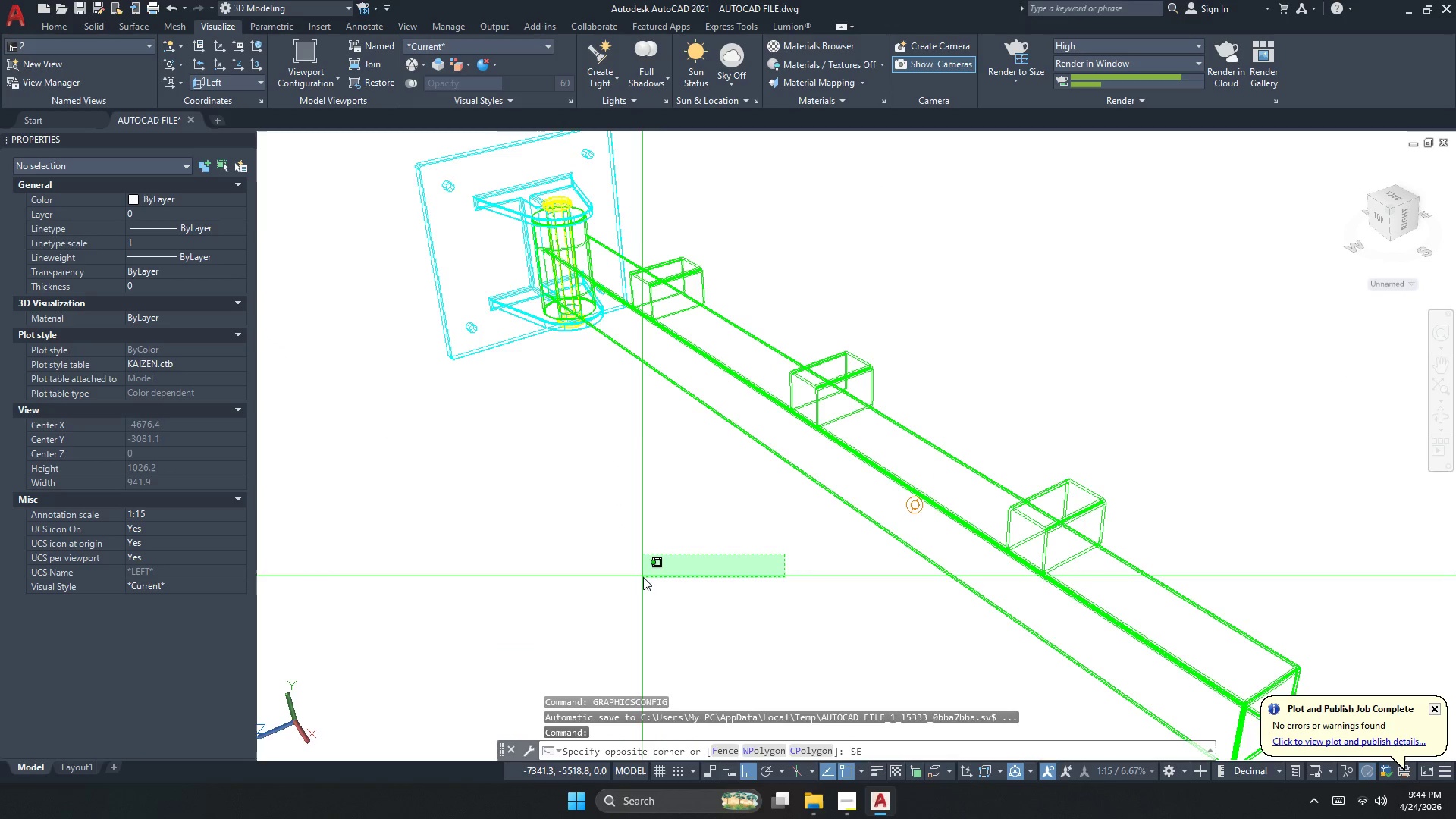 
key(Escape)
key(Escape)
key(Escape)
type(sr)
key(Escape)
key(Escape)
type(se )
 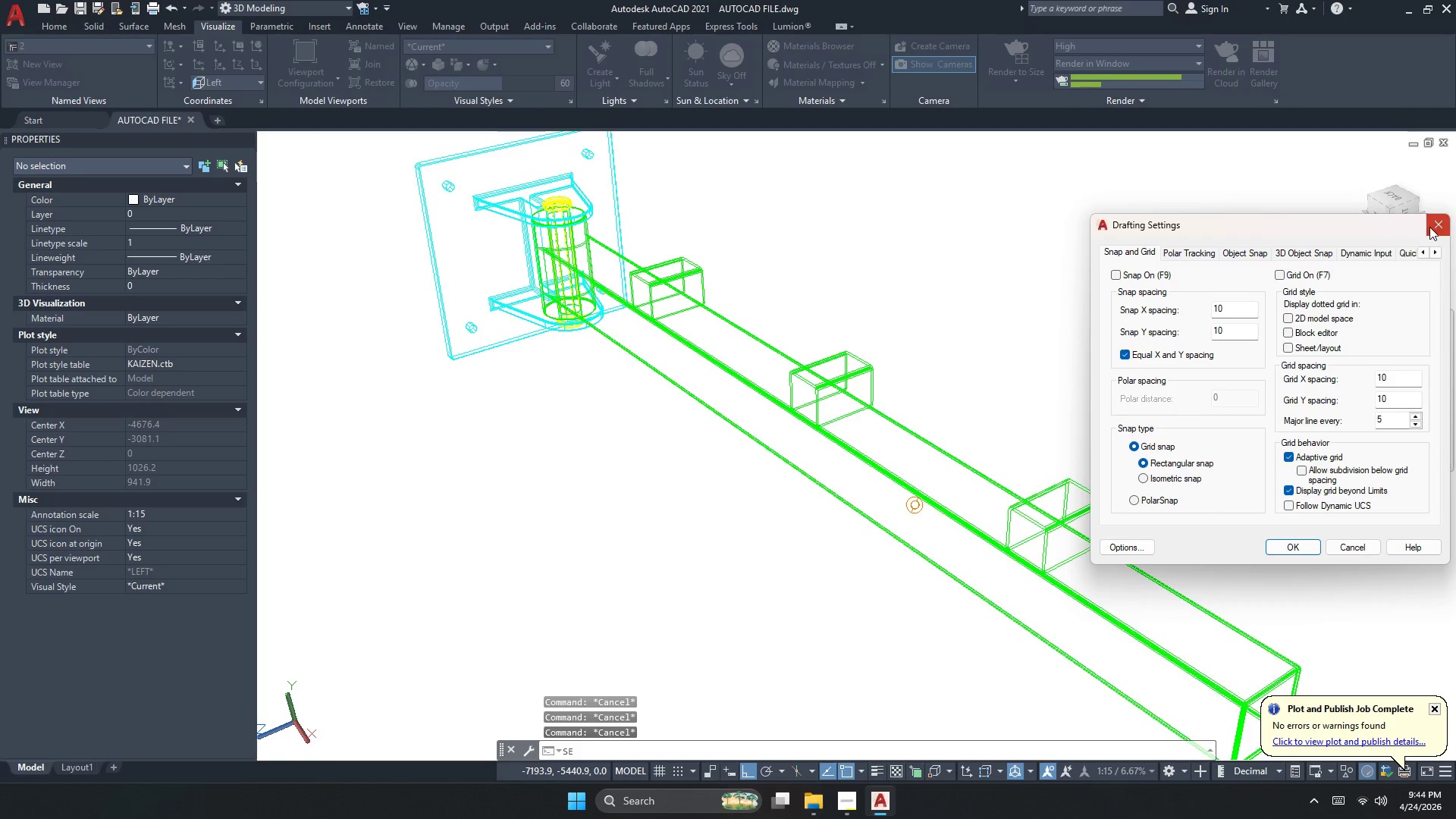 
key(Escape)
 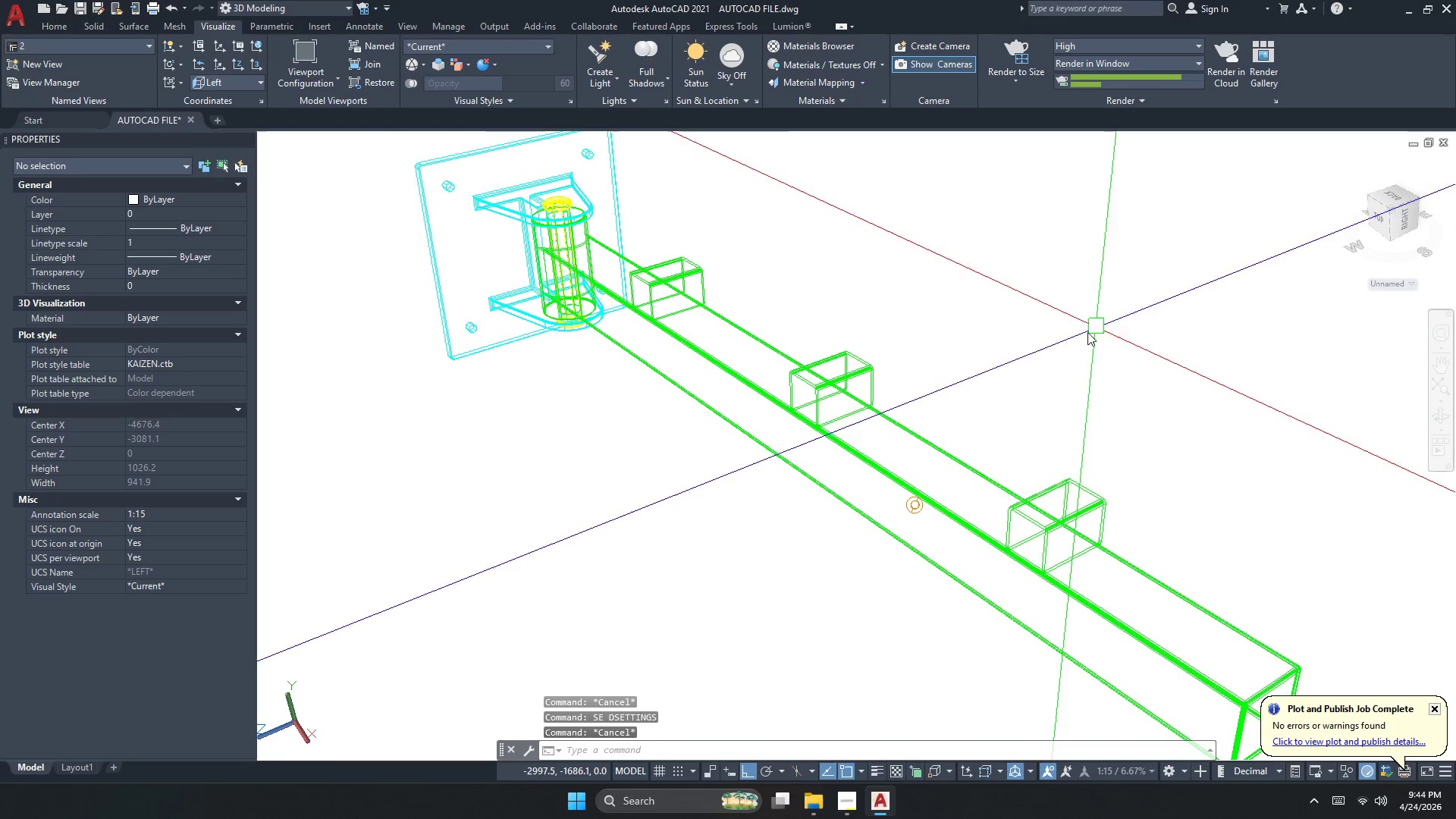 
key(Escape)
 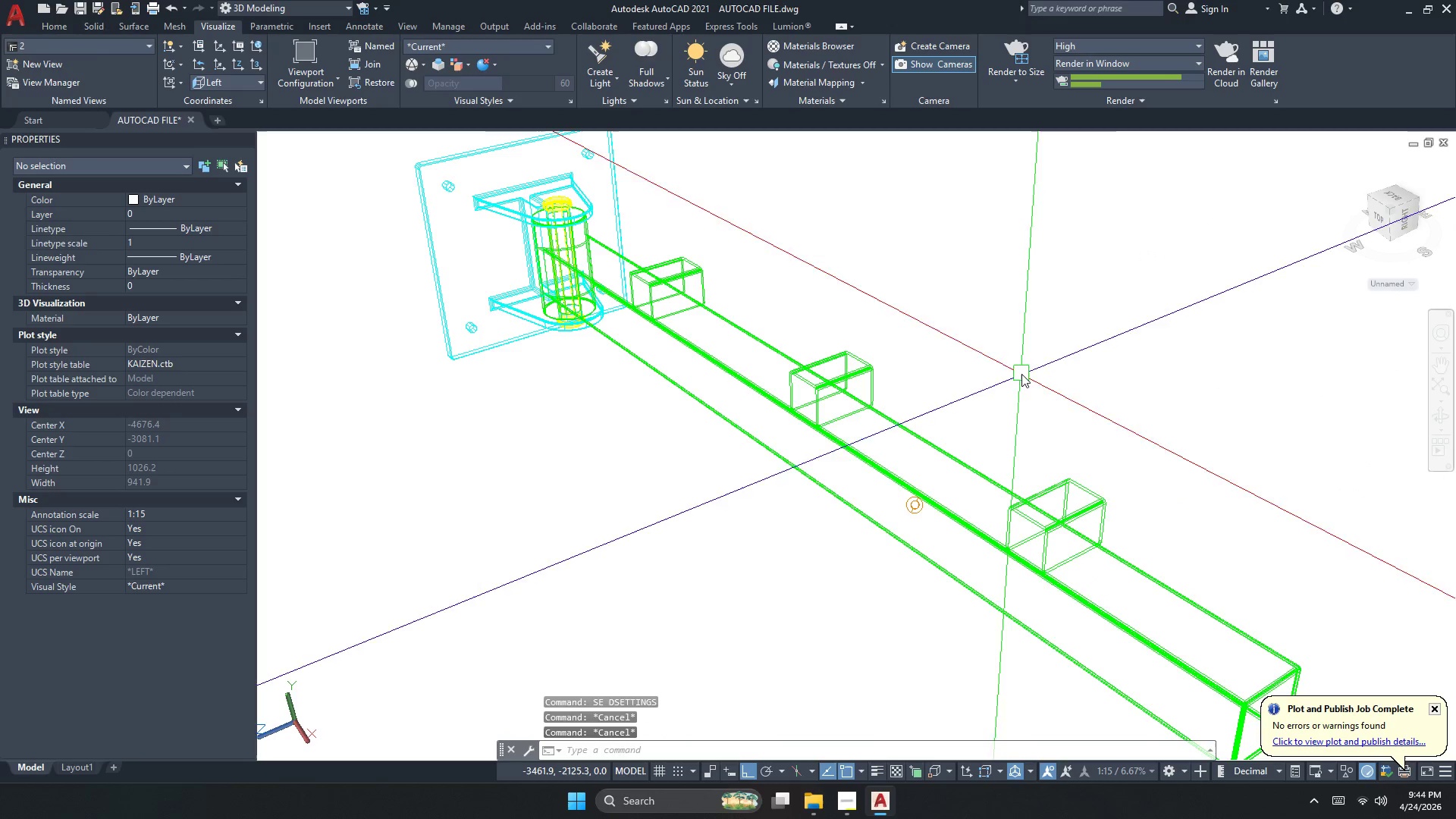 
key(Escape)
 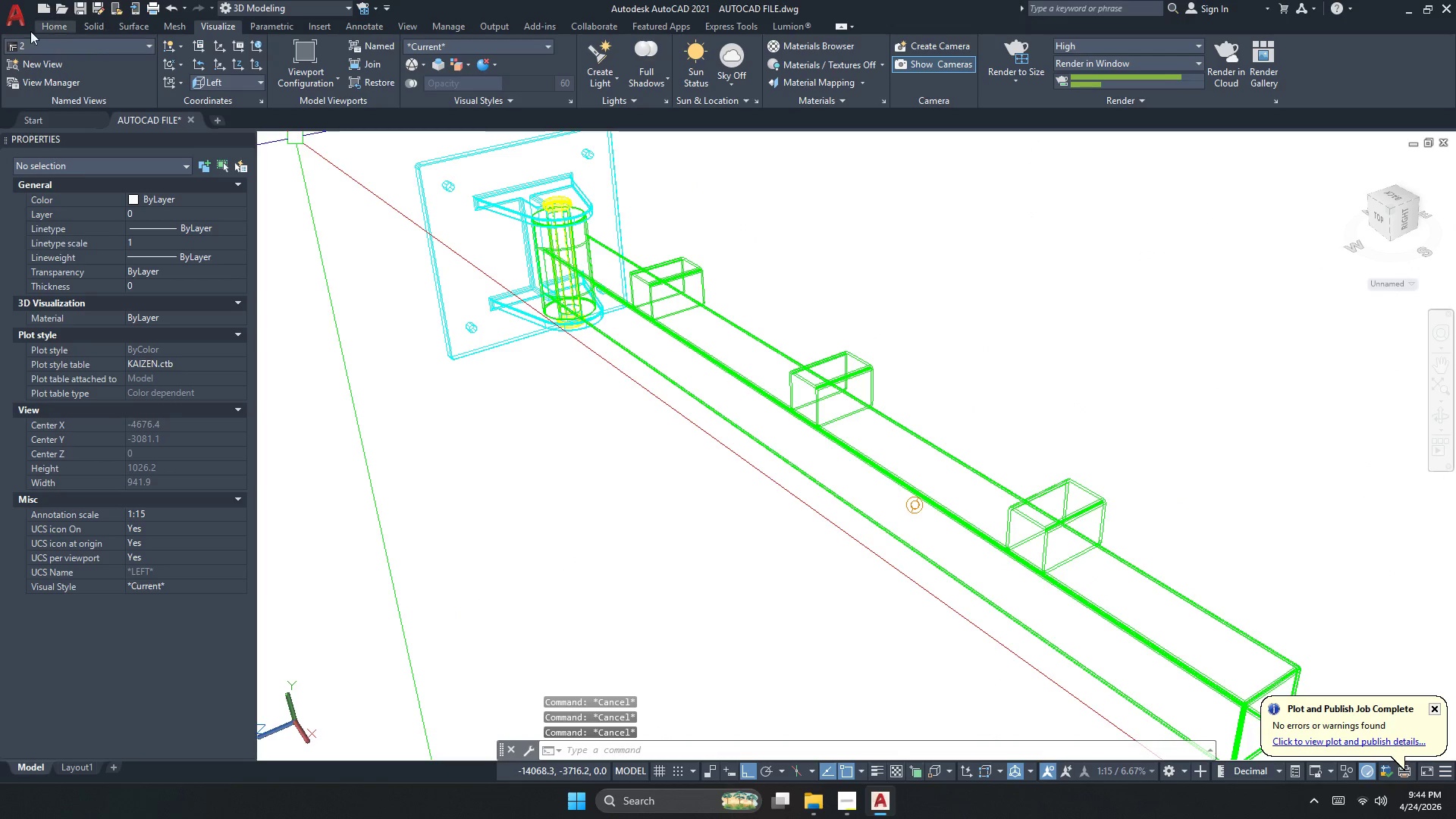 
left_click([12, 20])
 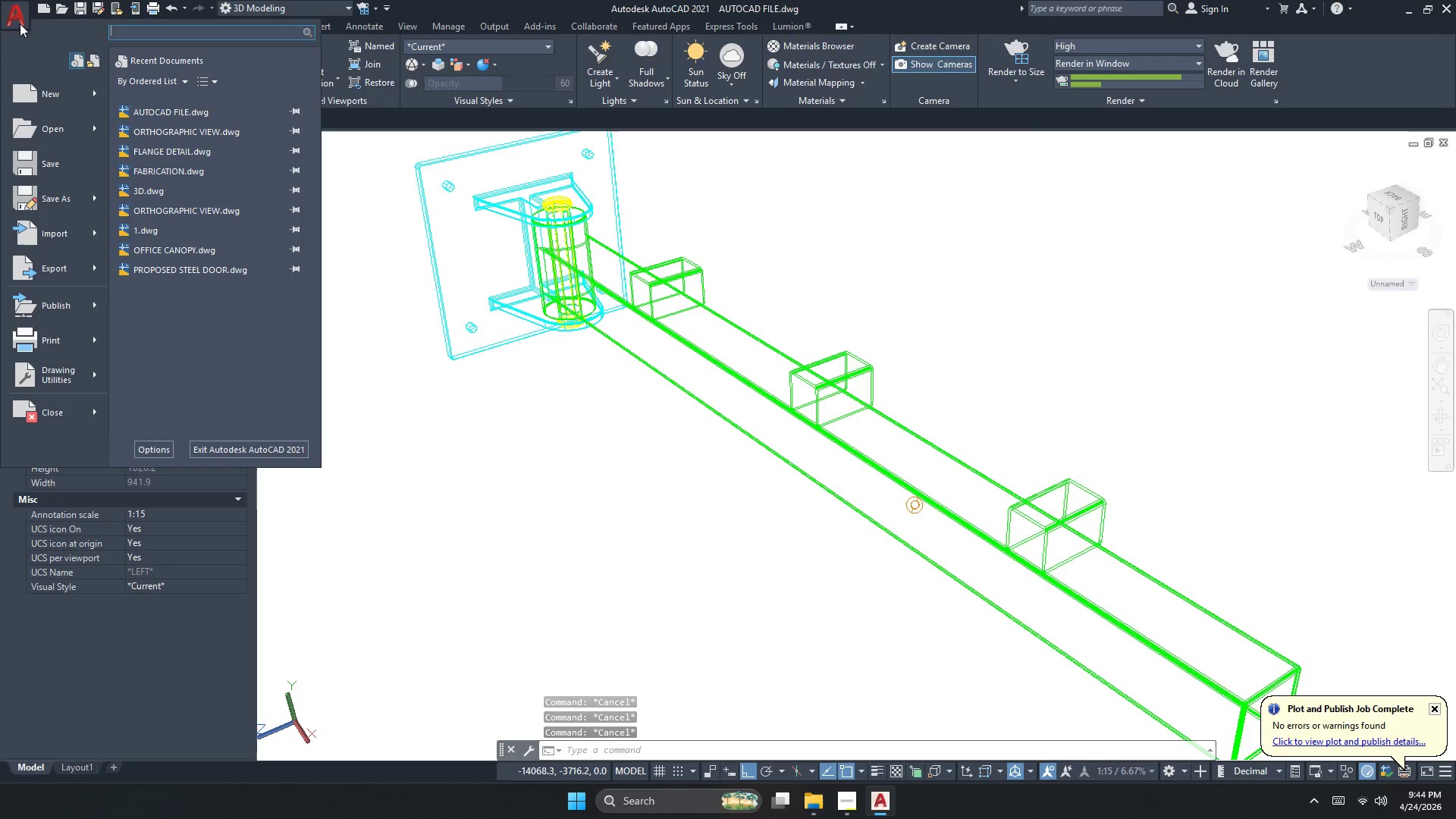 
left_click([502, 413])
 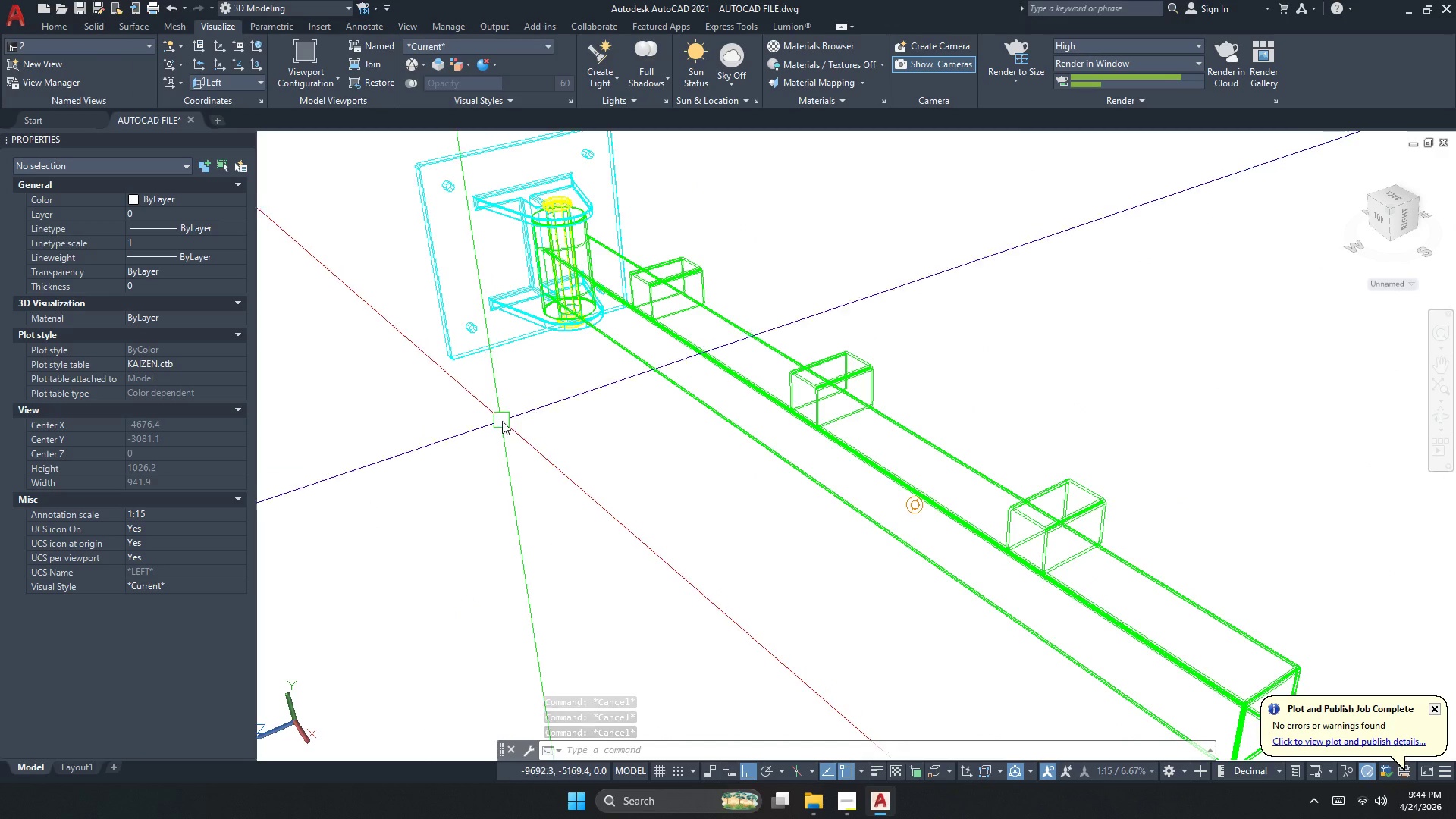 
key(Escape)
 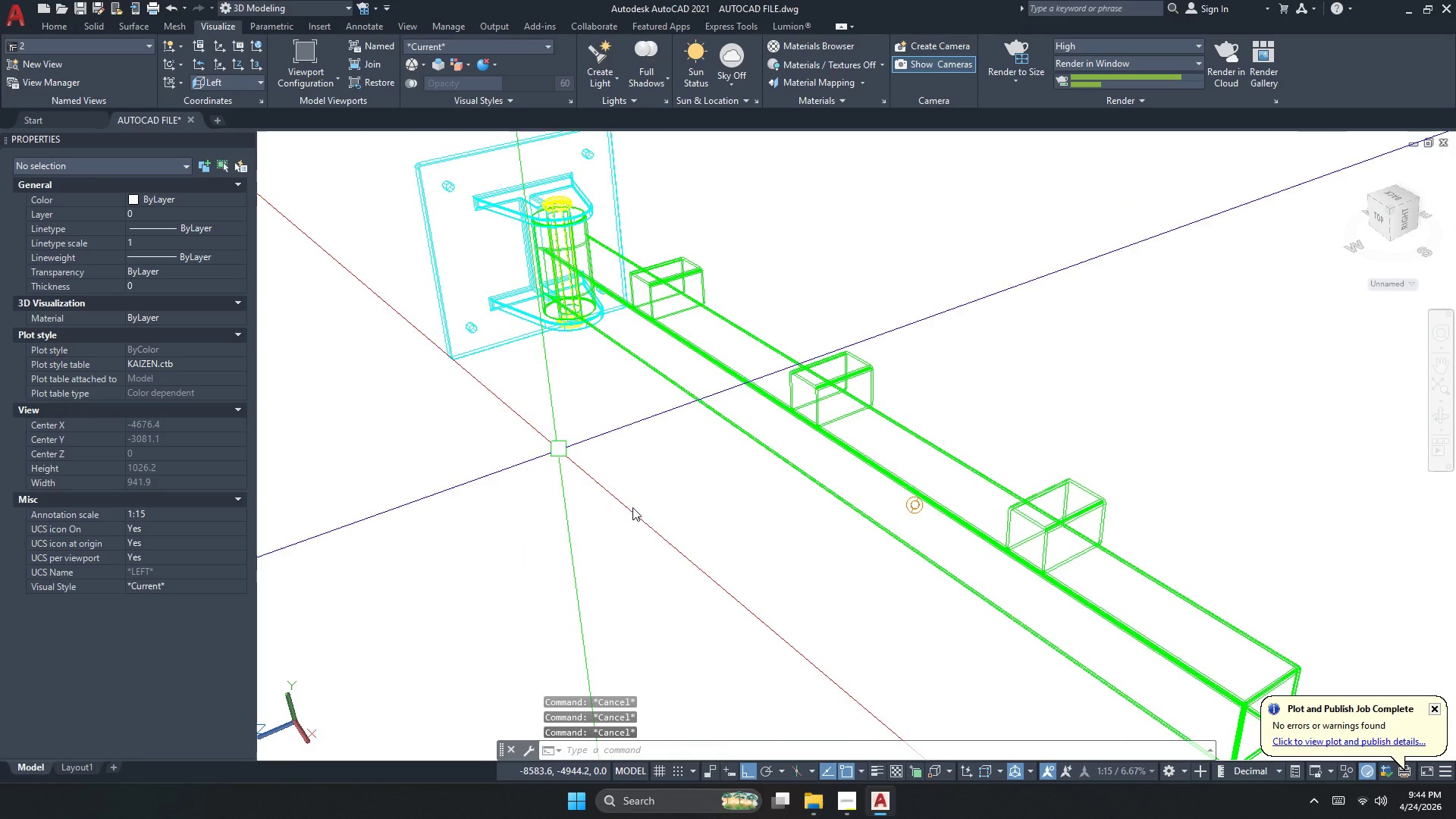 
key(Escape)
 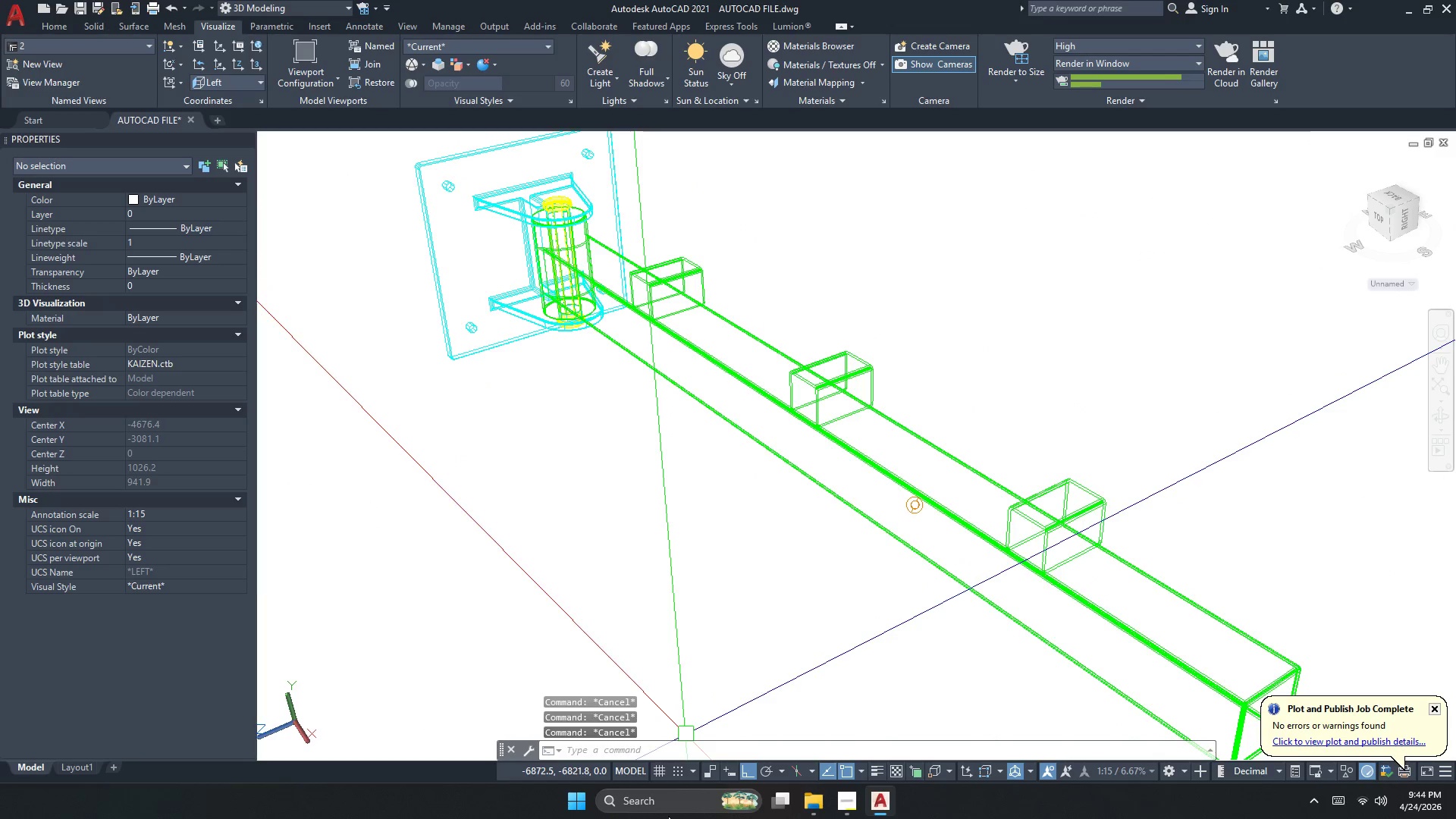 
left_click([670, 808])
 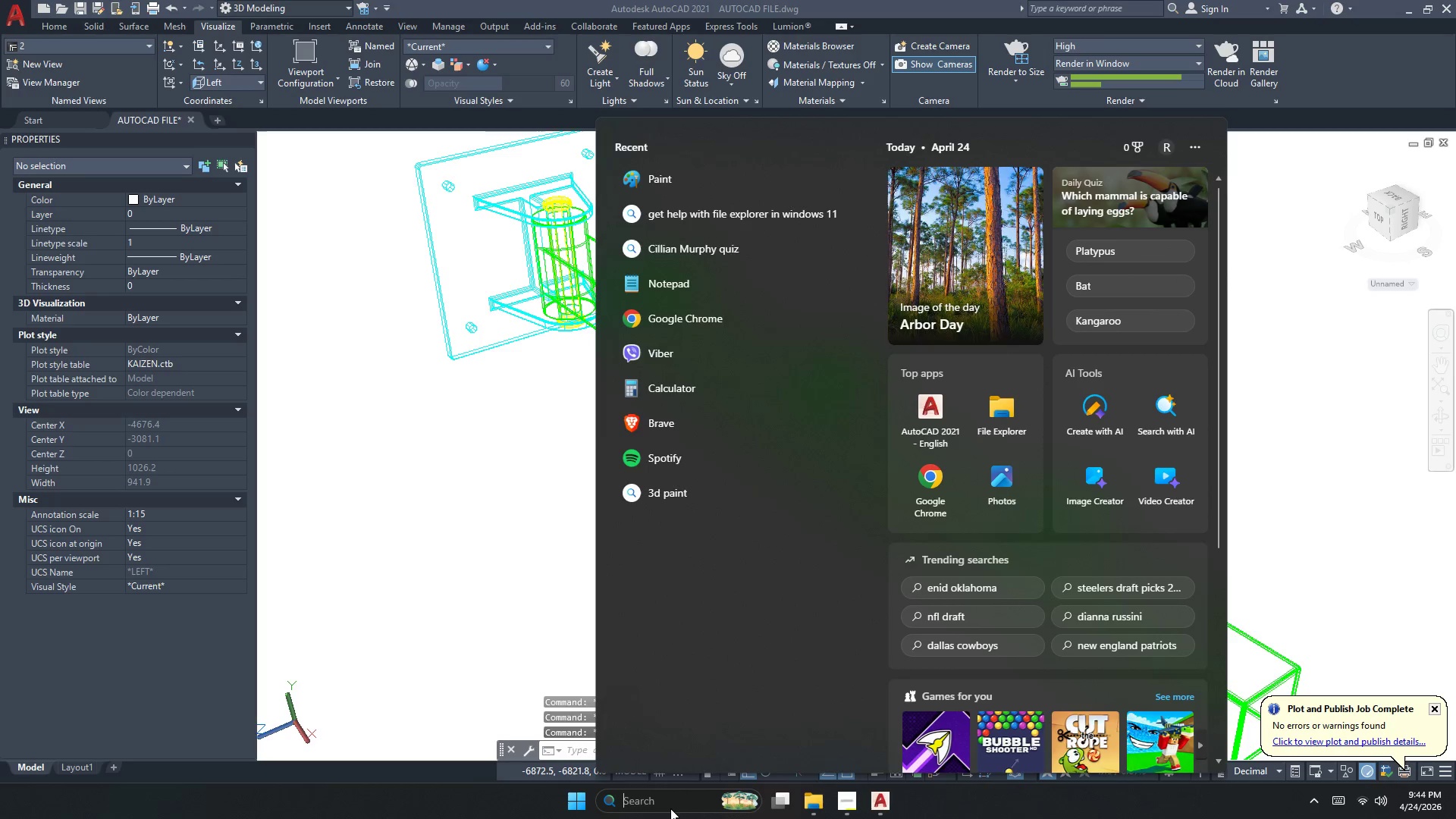 
type(sett)
 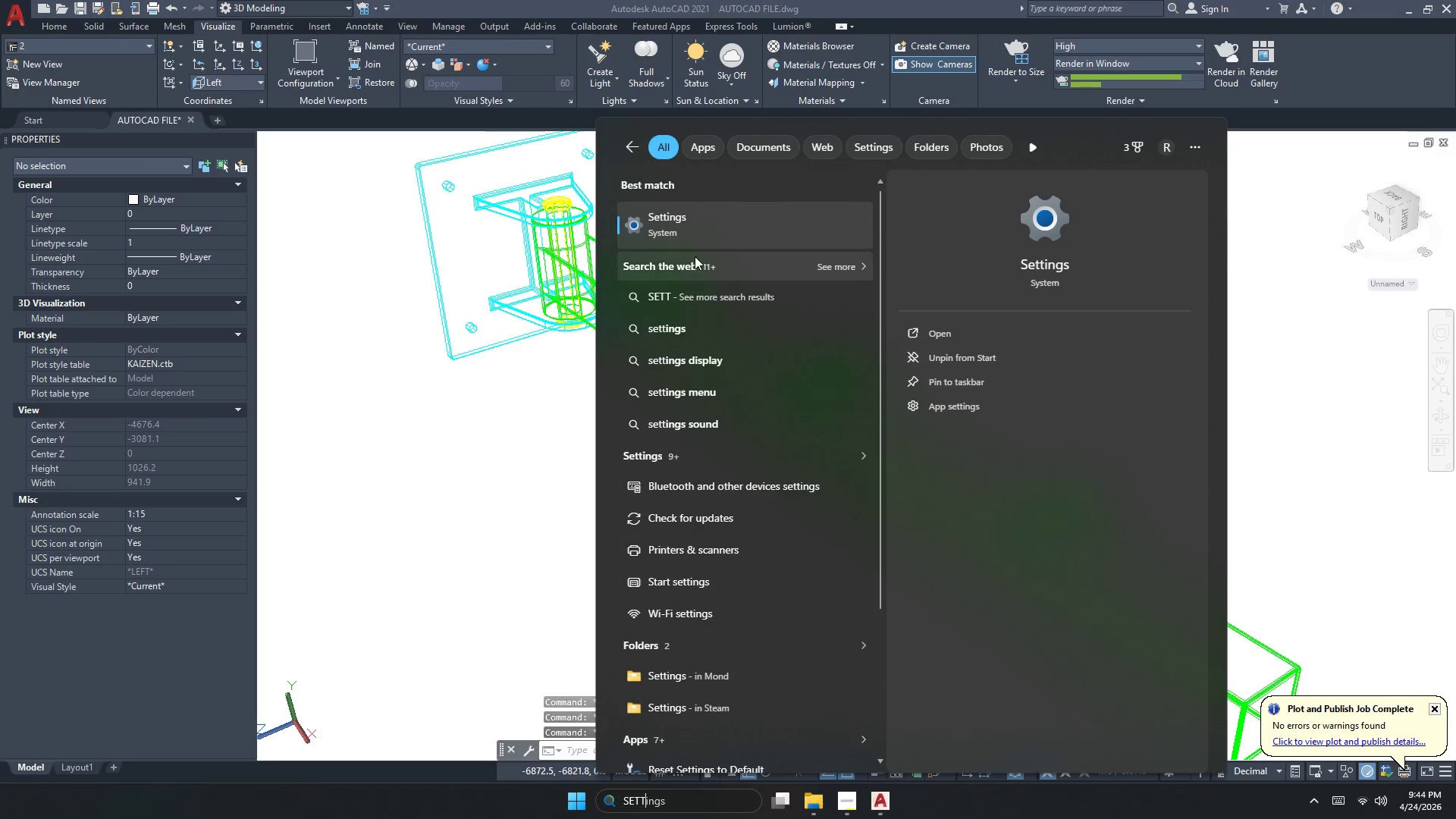 
left_click([694, 231])
 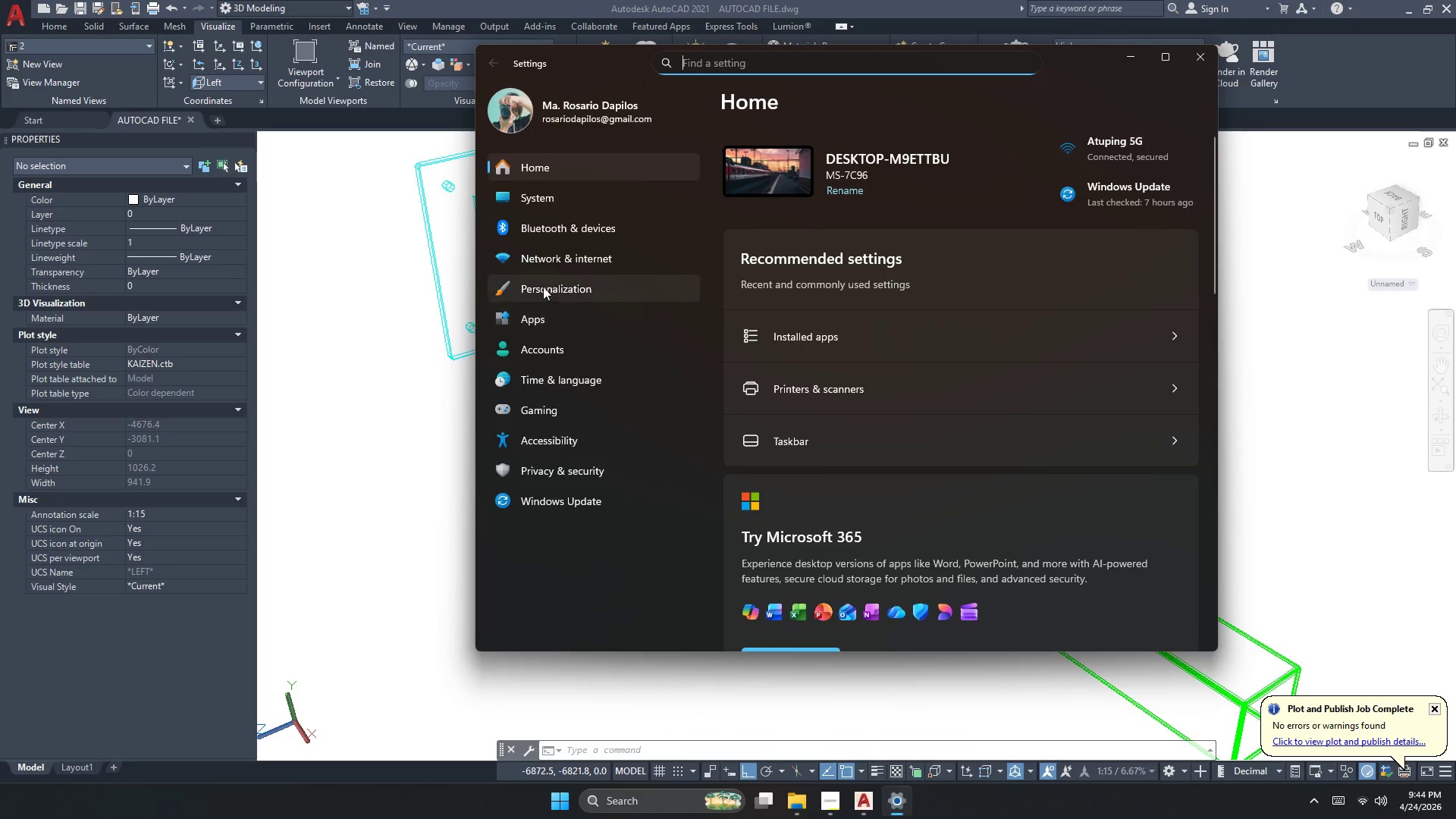 
double_click([549, 198])
 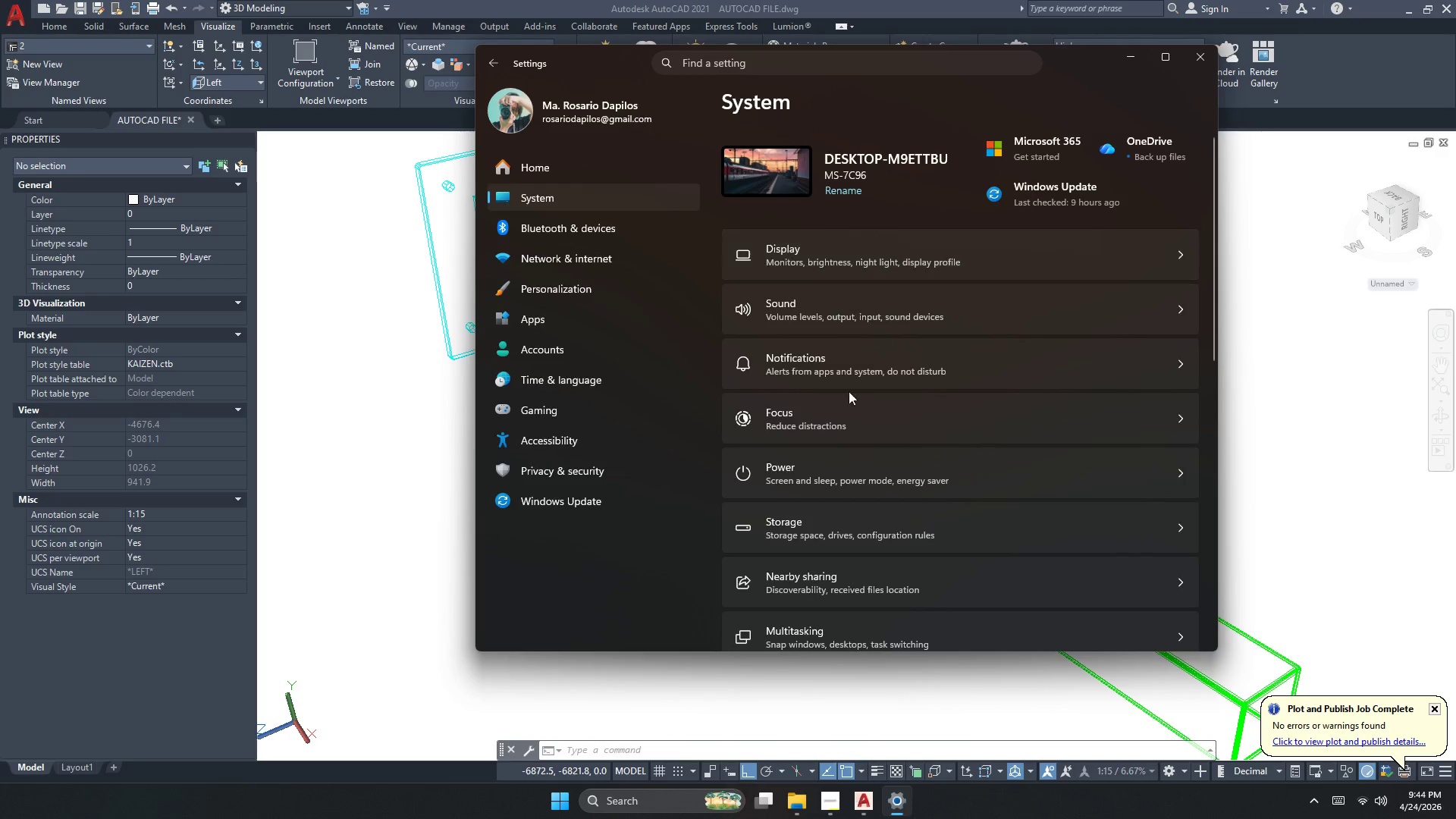 
left_click([834, 262])
 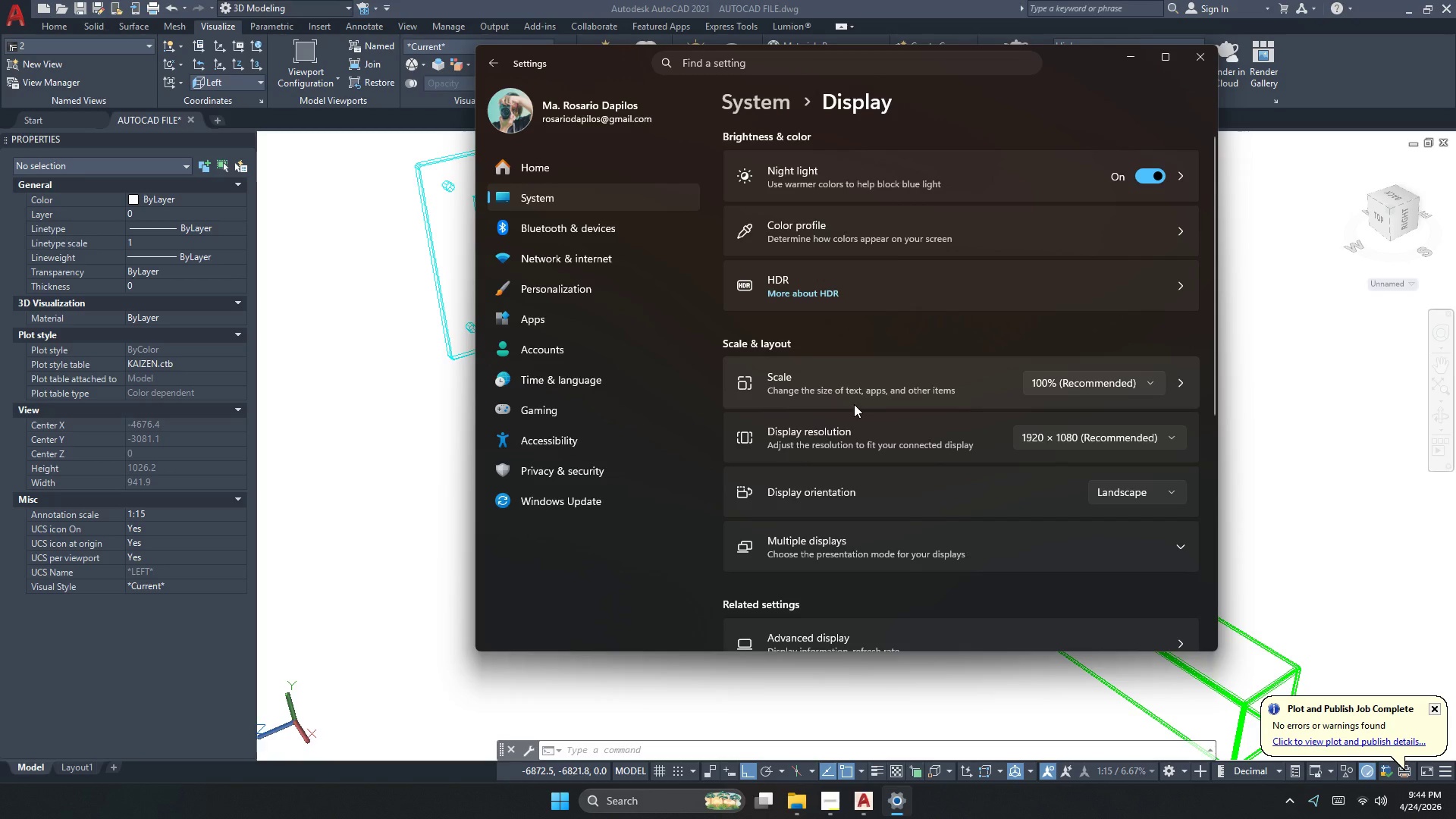 
scroll: coordinate [827, 529], scroll_direction: down, amount: 4.0
 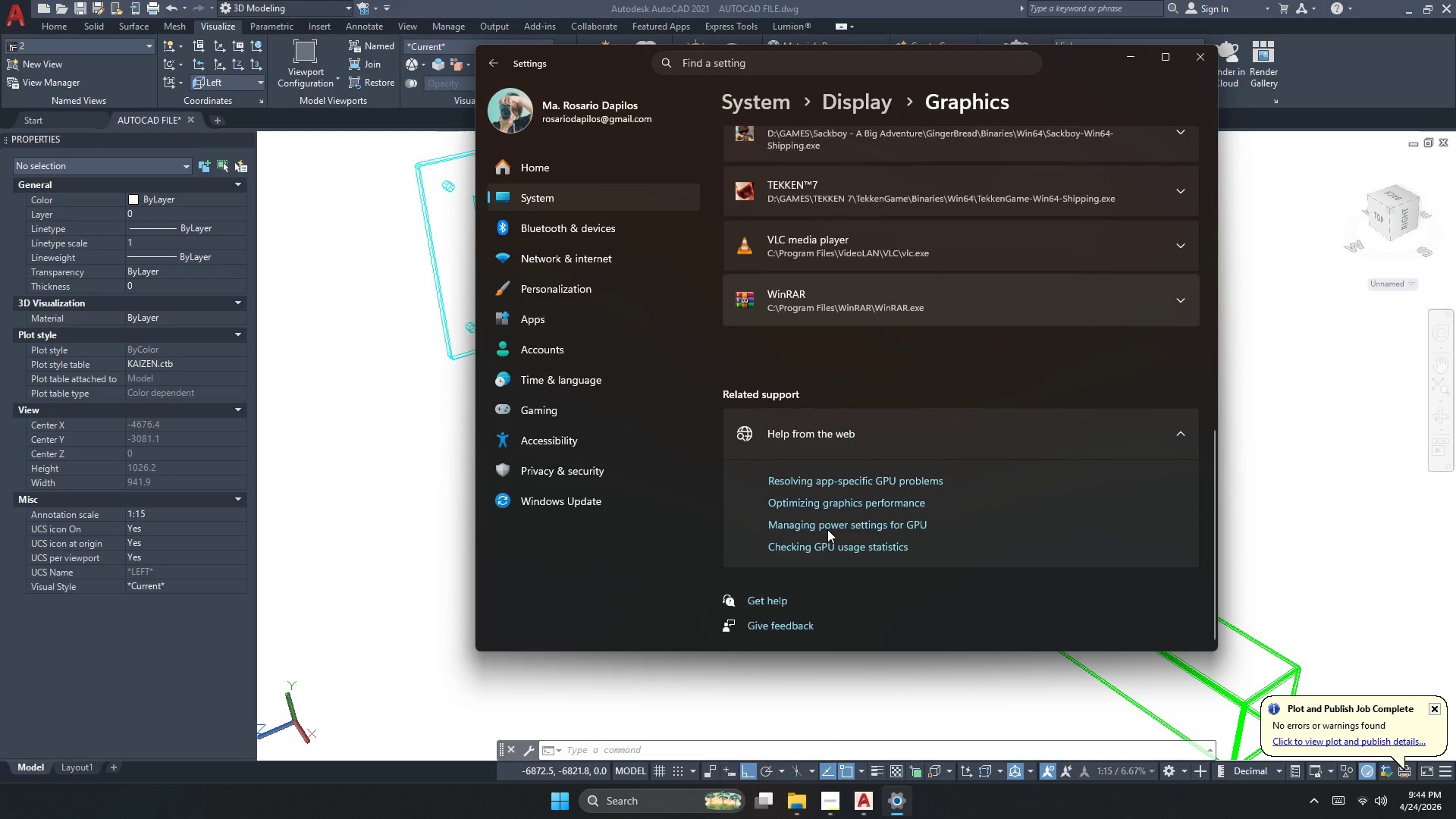 
scroll: coordinate [827, 529], scroll_direction: up, amount: 8.0
 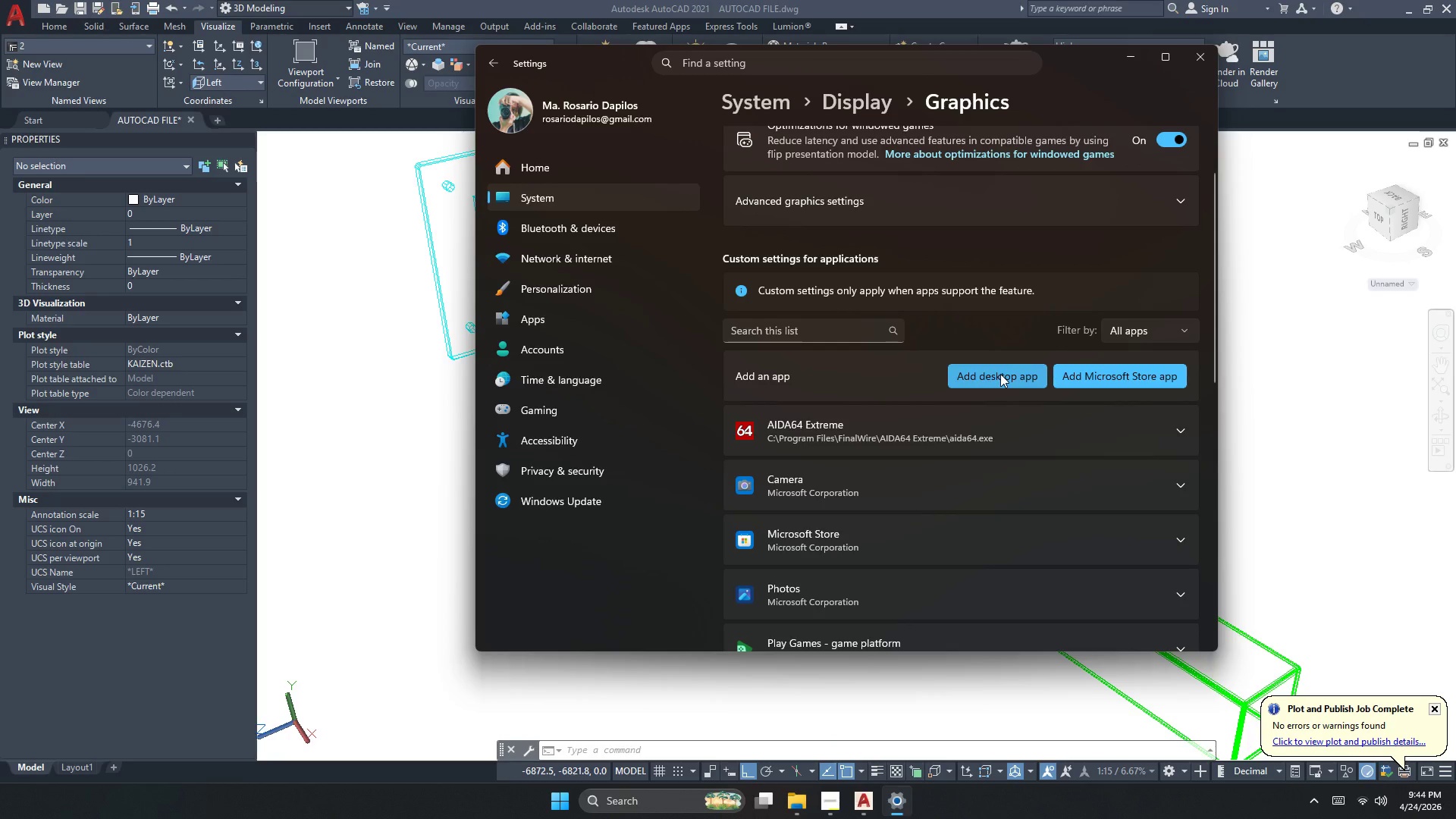 
left_click([1000, 374])
 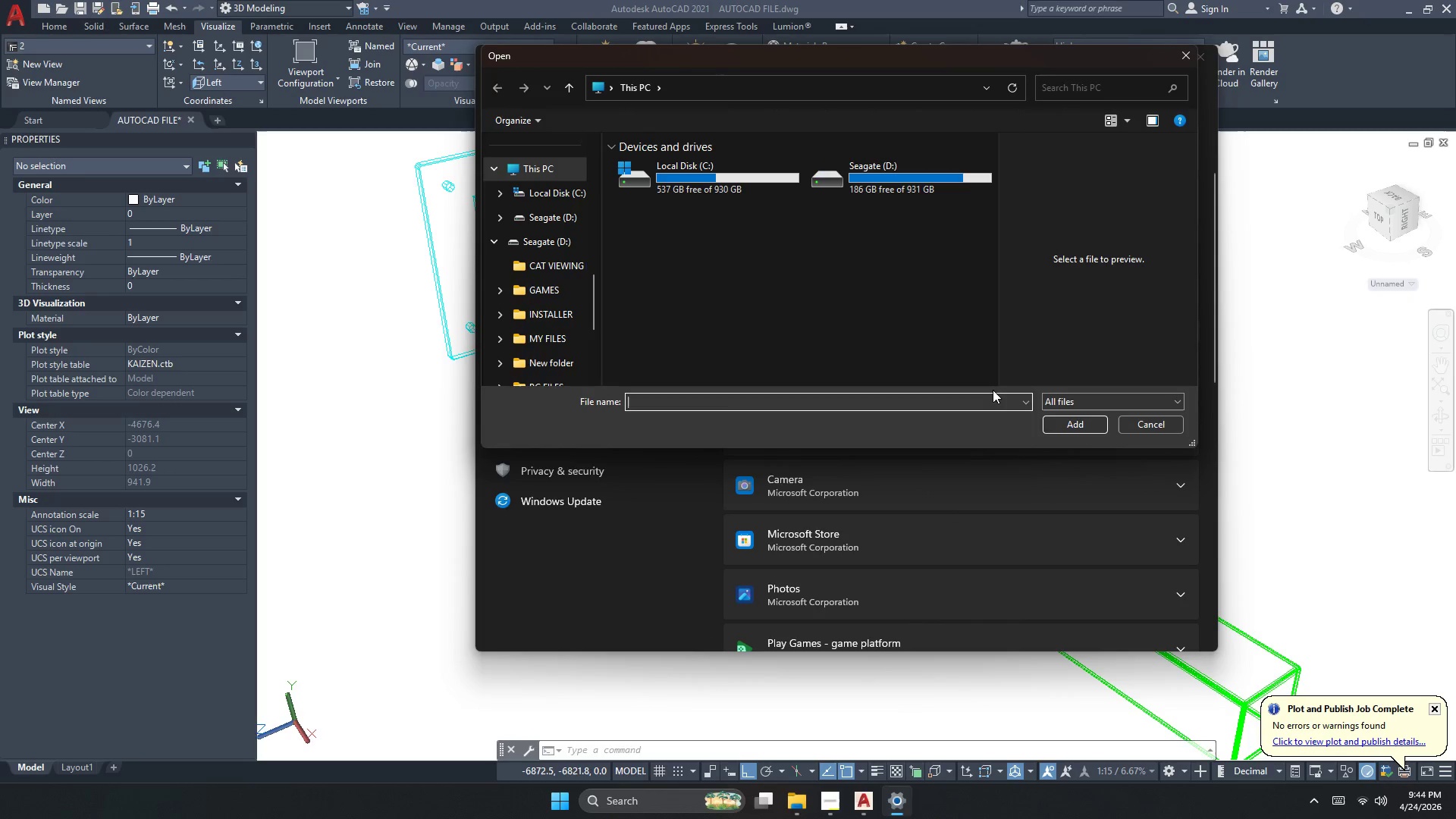 
mouse_move([877, 178])
 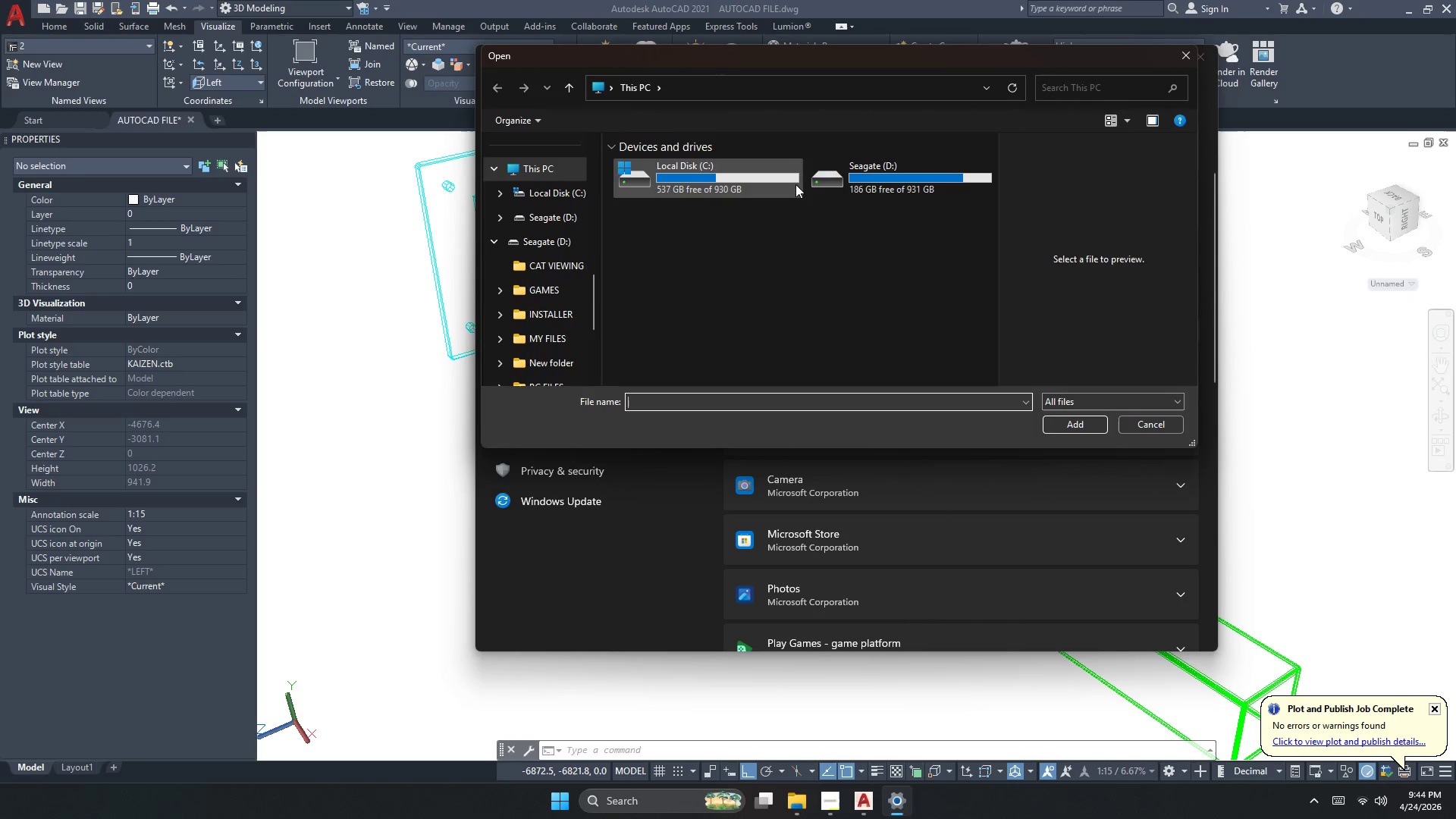 
left_click([795, 184])
 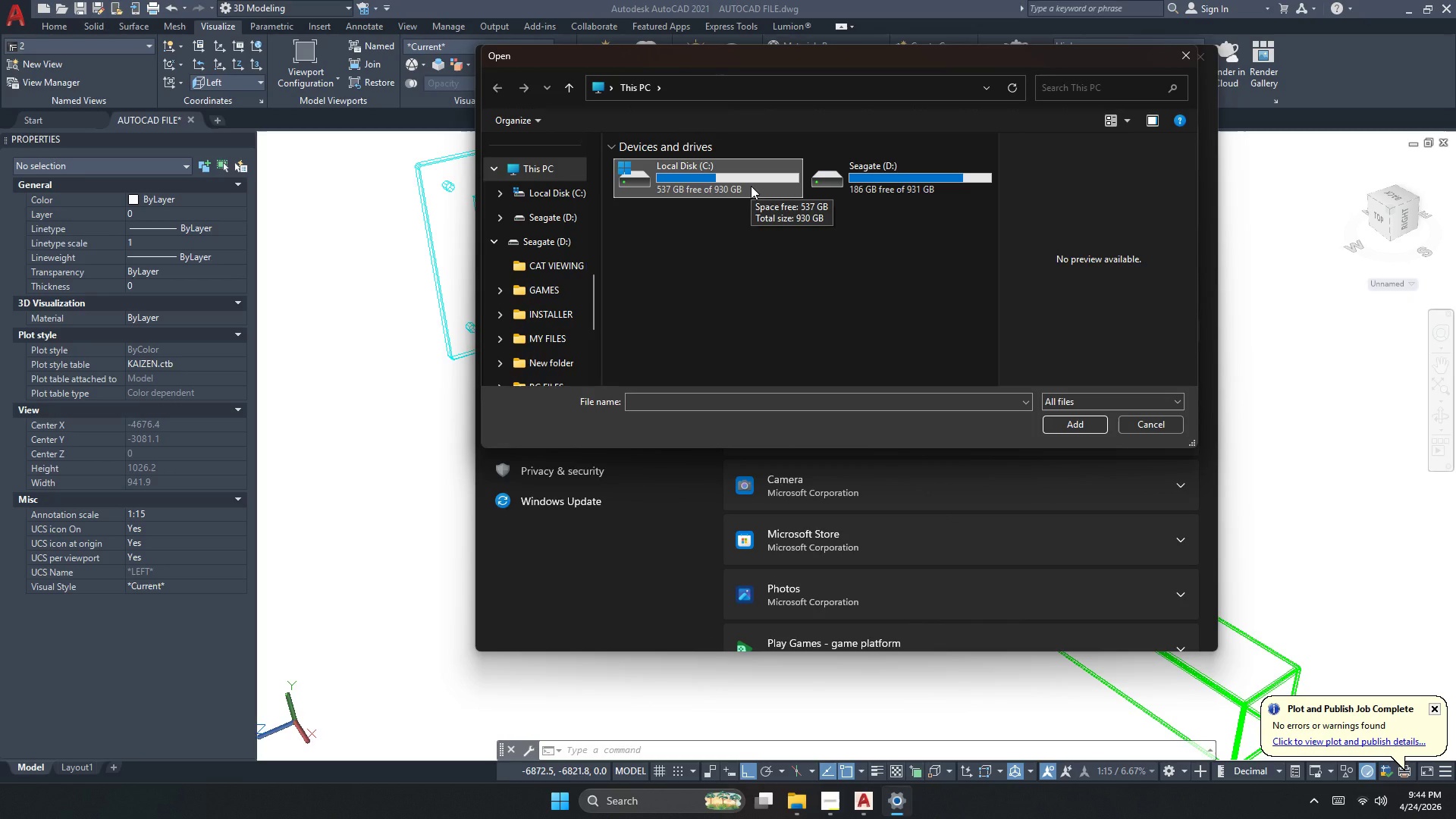 
double_click([751, 186])
 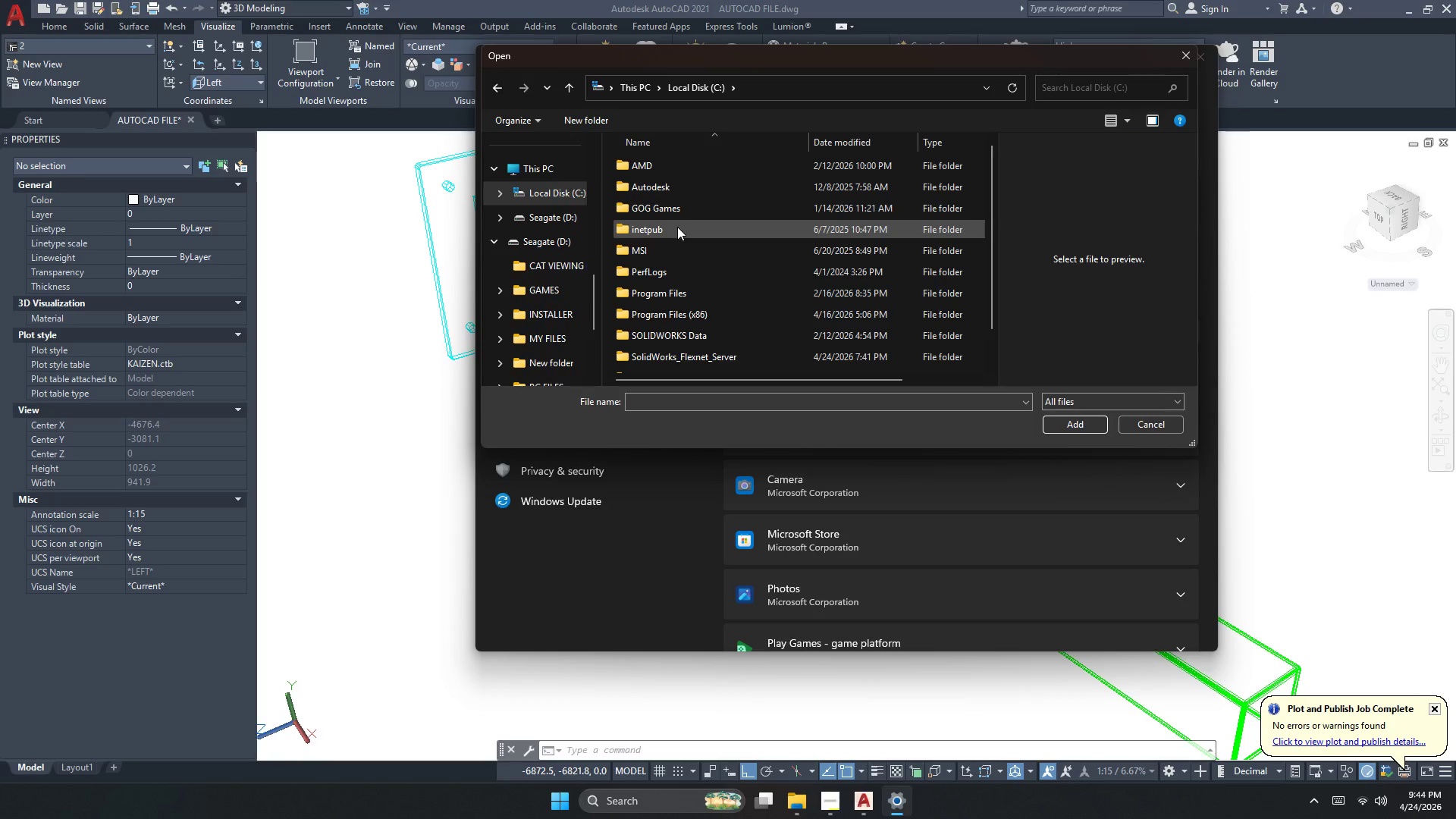 
wait(8.45)
 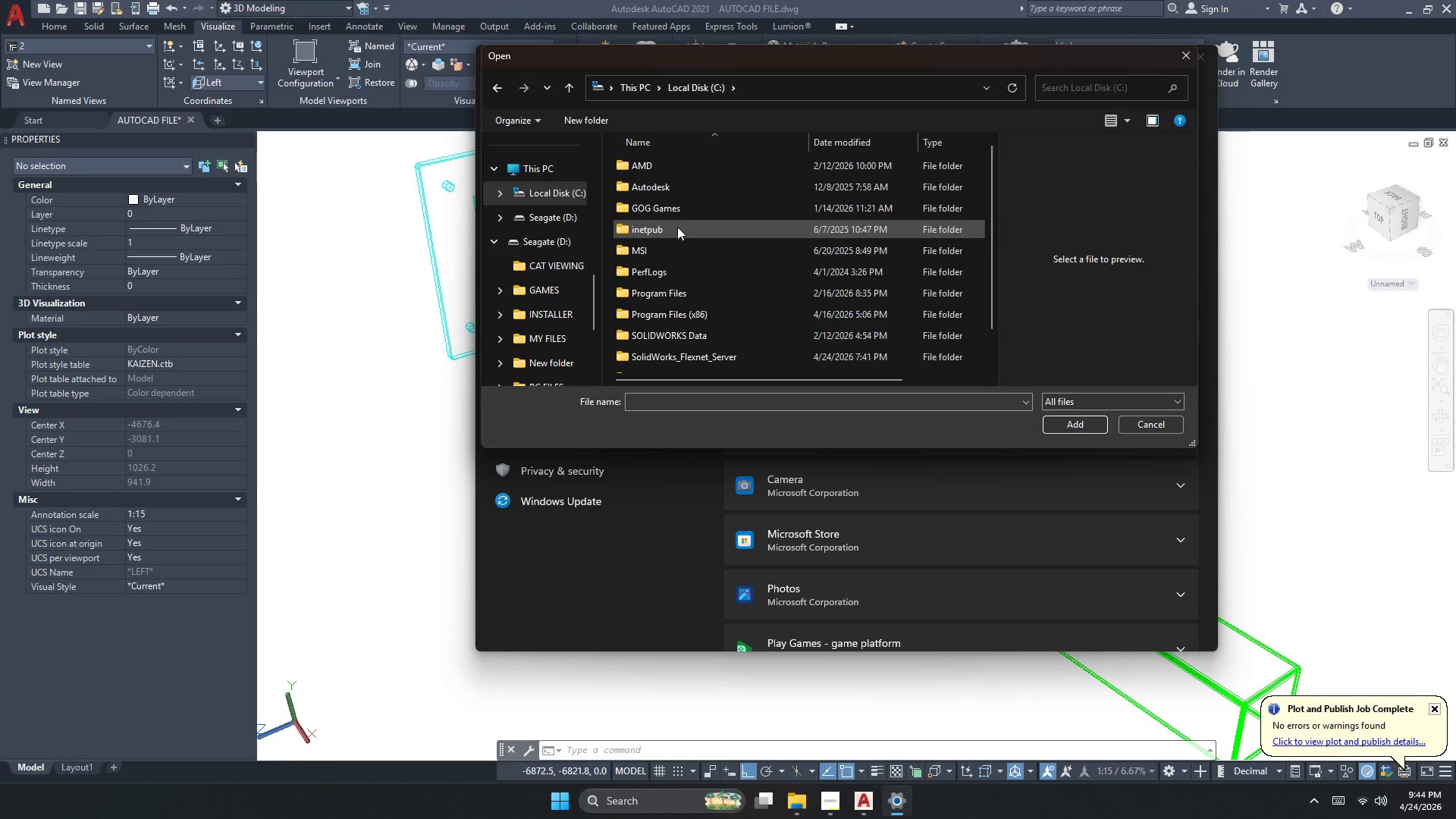 
scroll: coordinate [552, 265], scroll_direction: down, amount: 1.0
 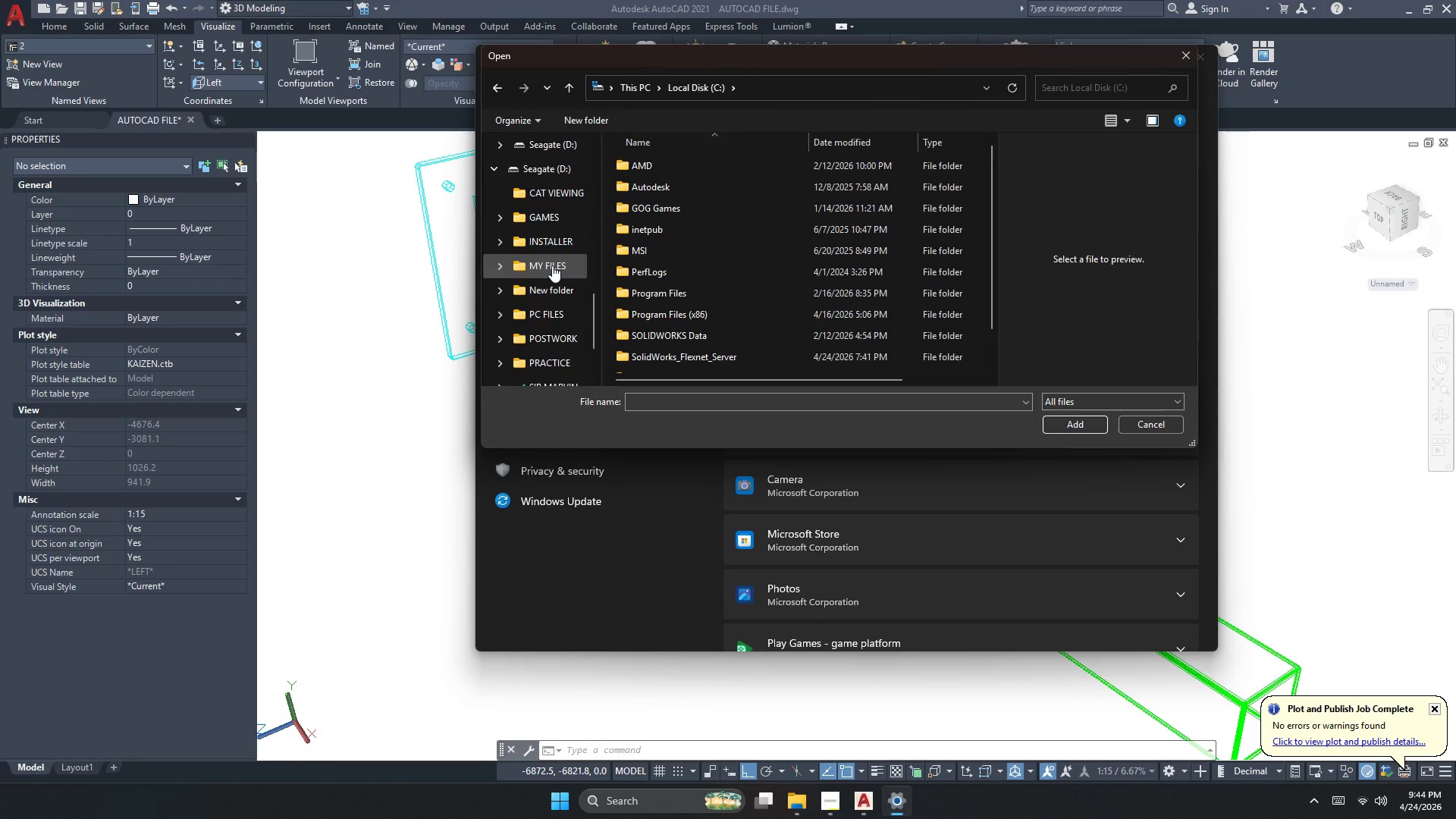 
scroll: coordinate [551, 312], scroll_direction: up, amount: 5.0
 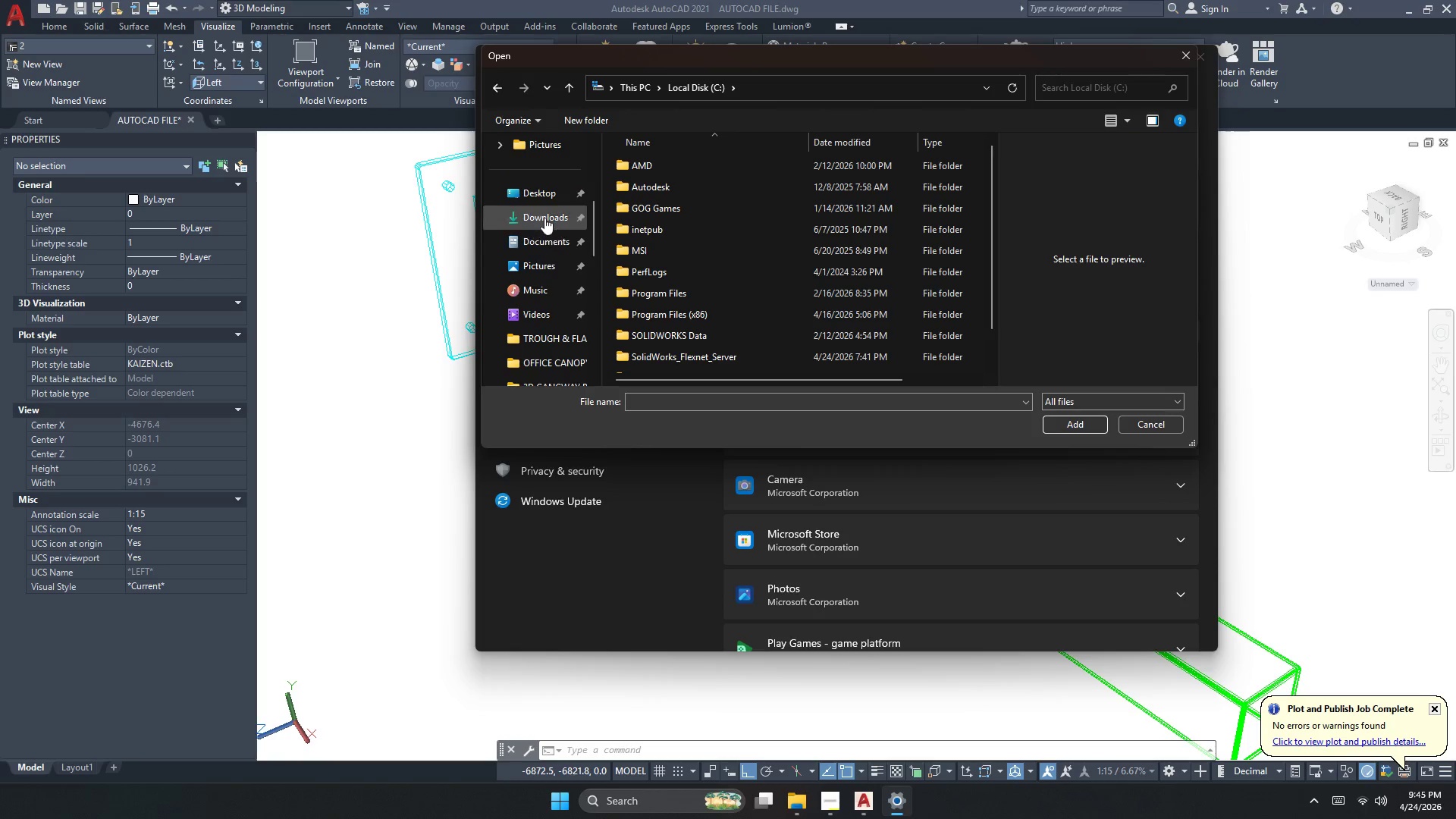 
left_click([541, 192])
 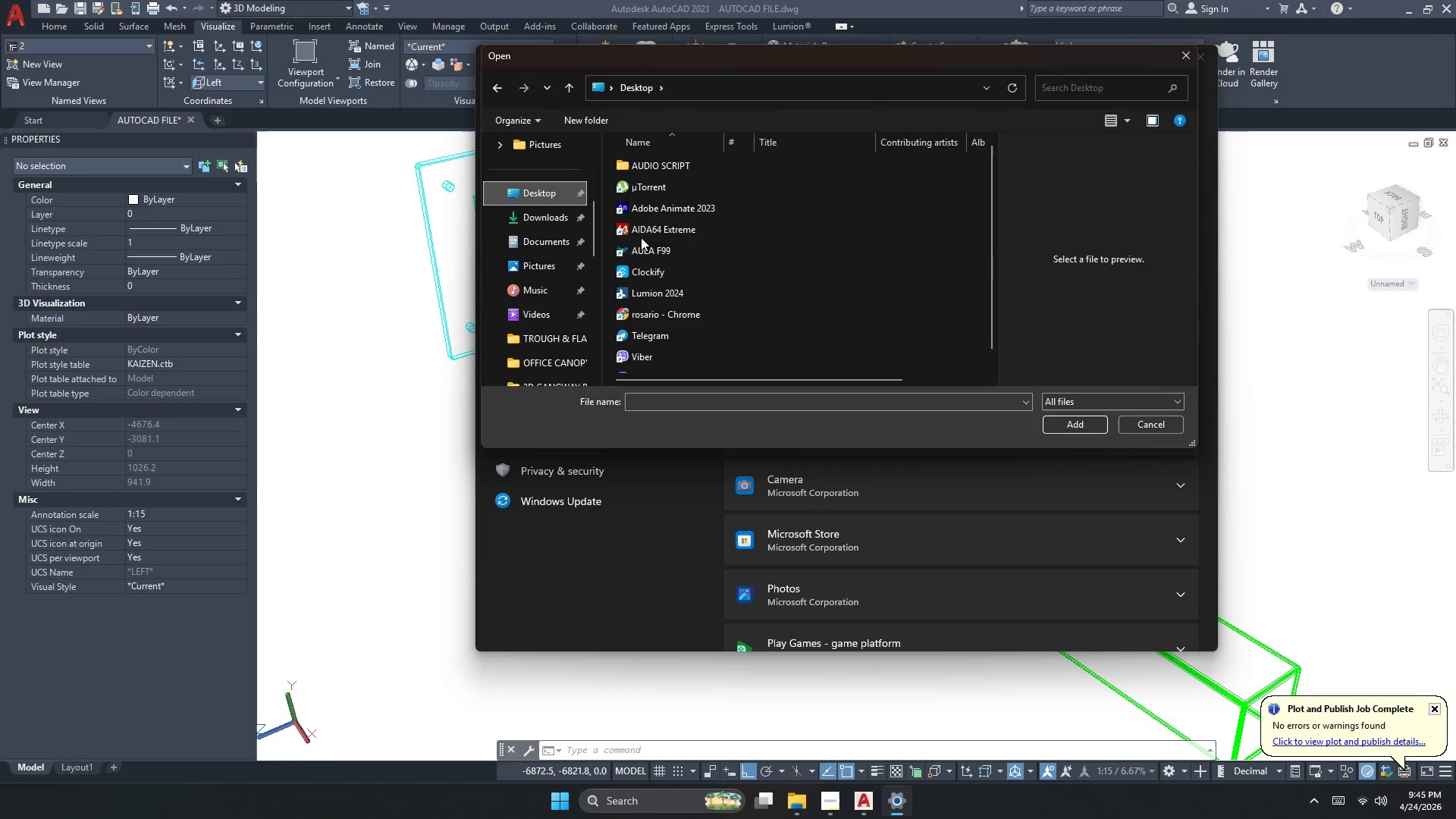 
scroll: coordinate [783, 353], scroll_direction: down, amount: 2.0
 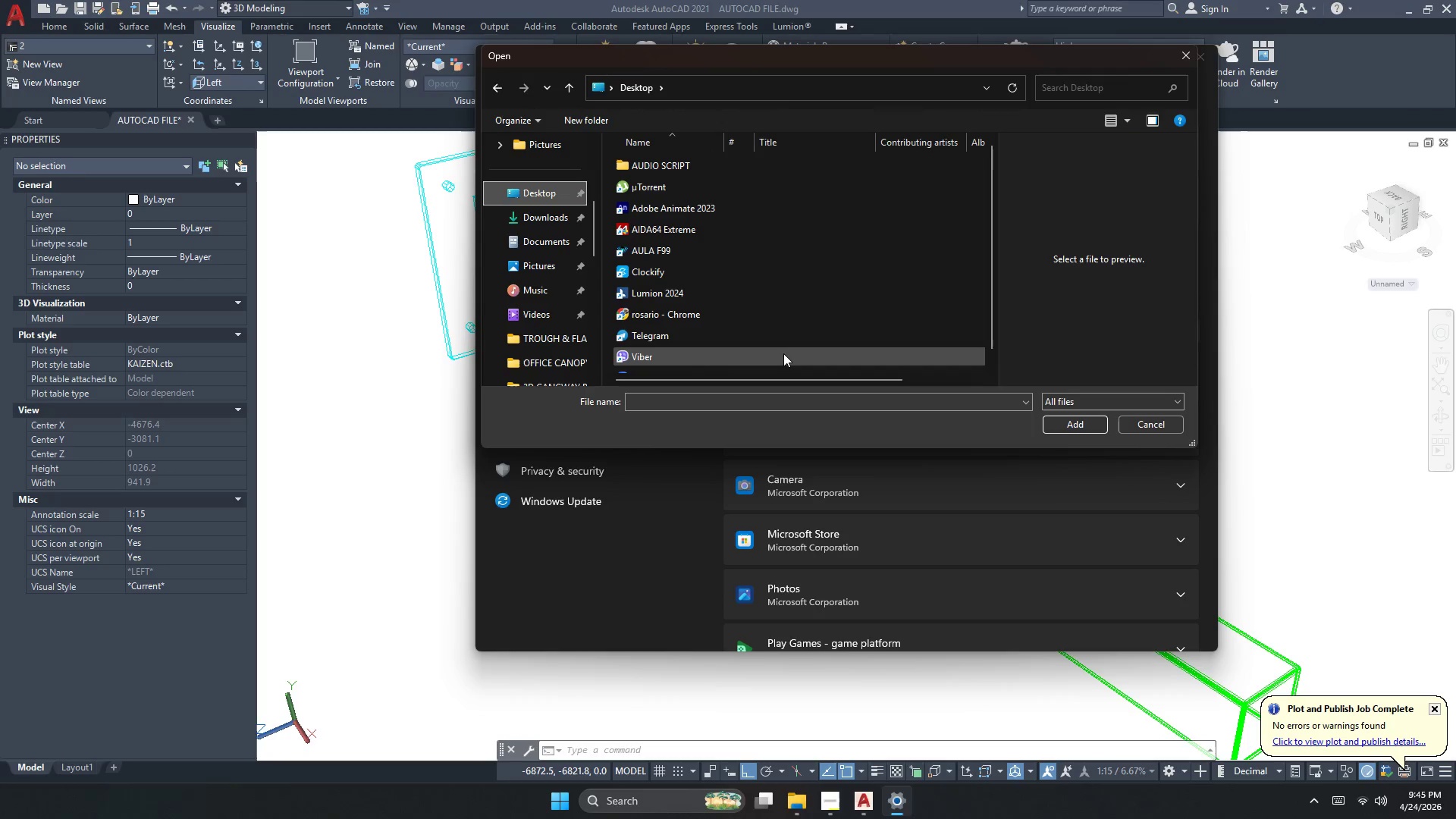 
scroll: coordinate [736, 325], scroll_direction: up, amount: 3.0
 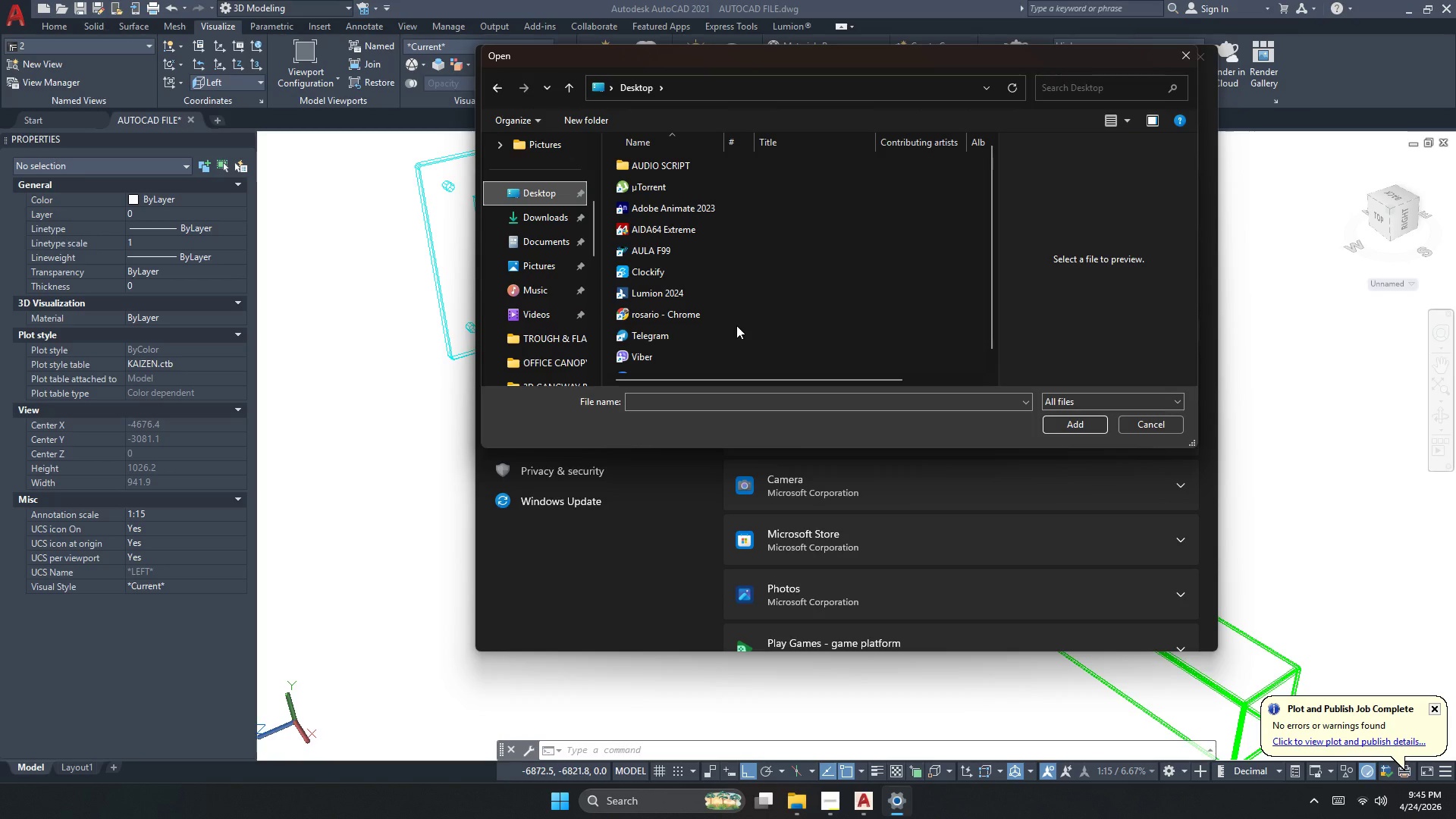 
scroll: coordinate [736, 325], scroll_direction: down, amount: 2.0
 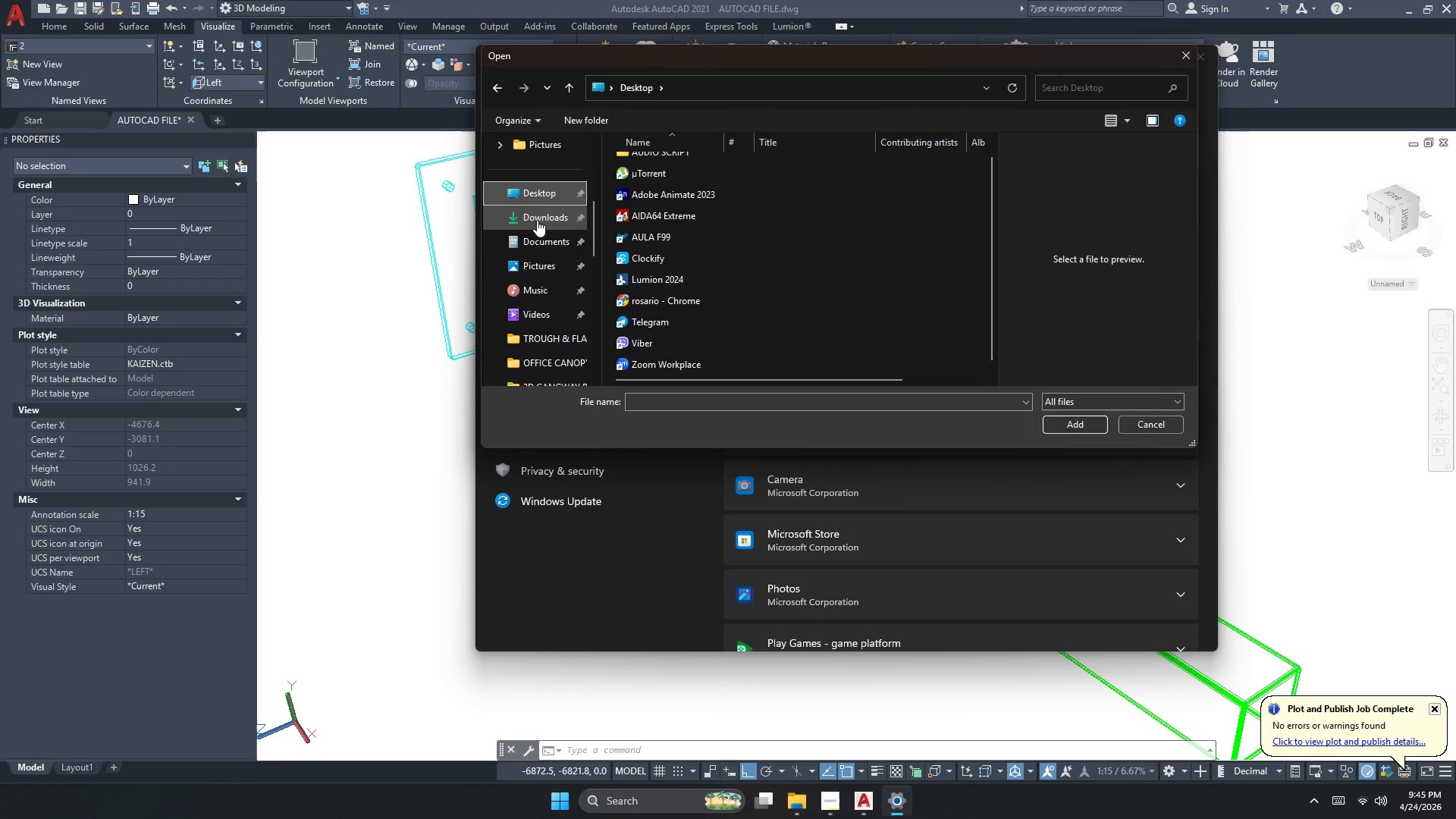 
scroll: coordinate [535, 229], scroll_direction: up, amount: 3.0
 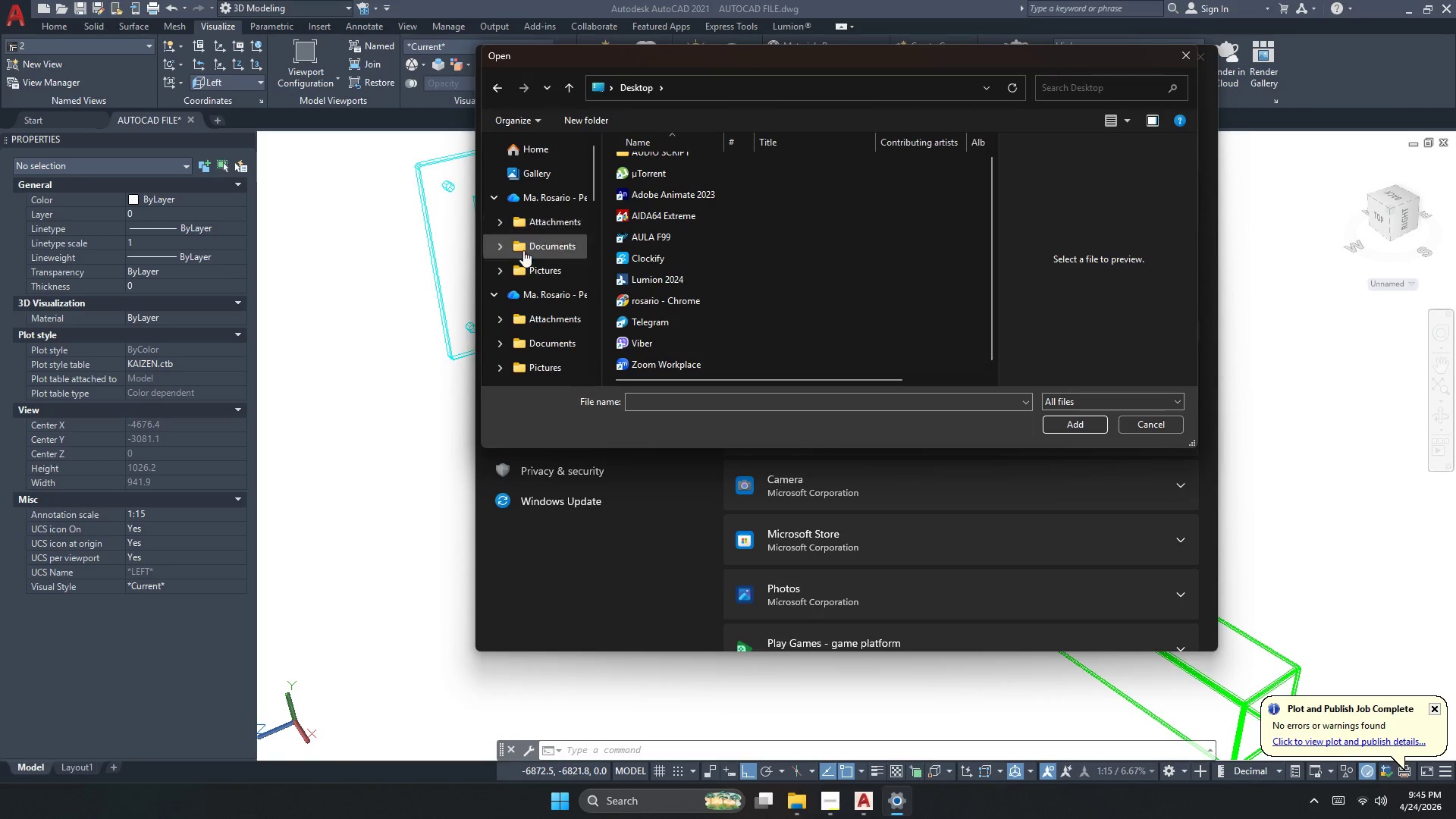 
scroll: coordinate [541, 352], scroll_direction: down, amount: 6.0
 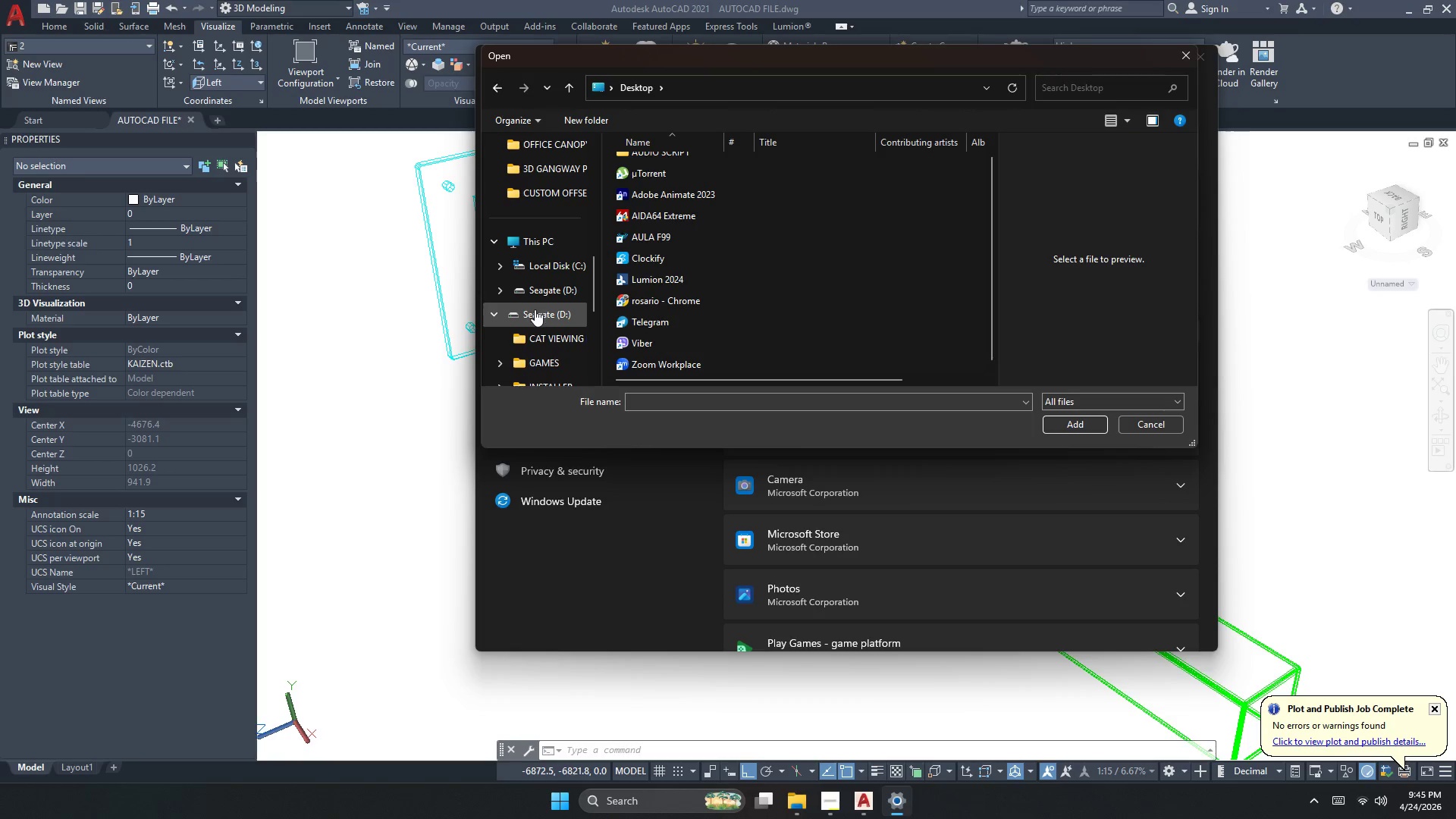 
left_click([535, 311])
 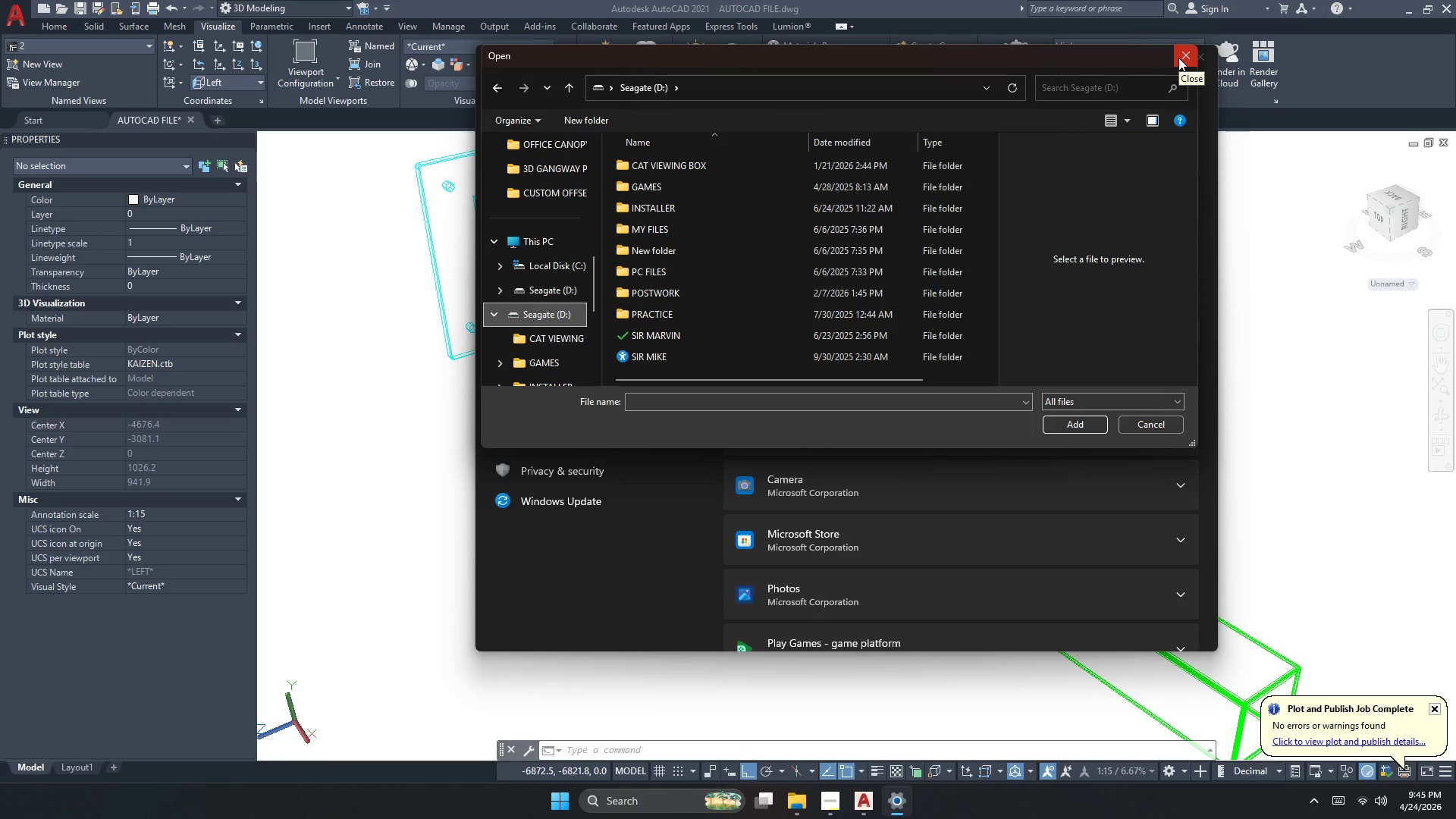 
wait(10.92)
 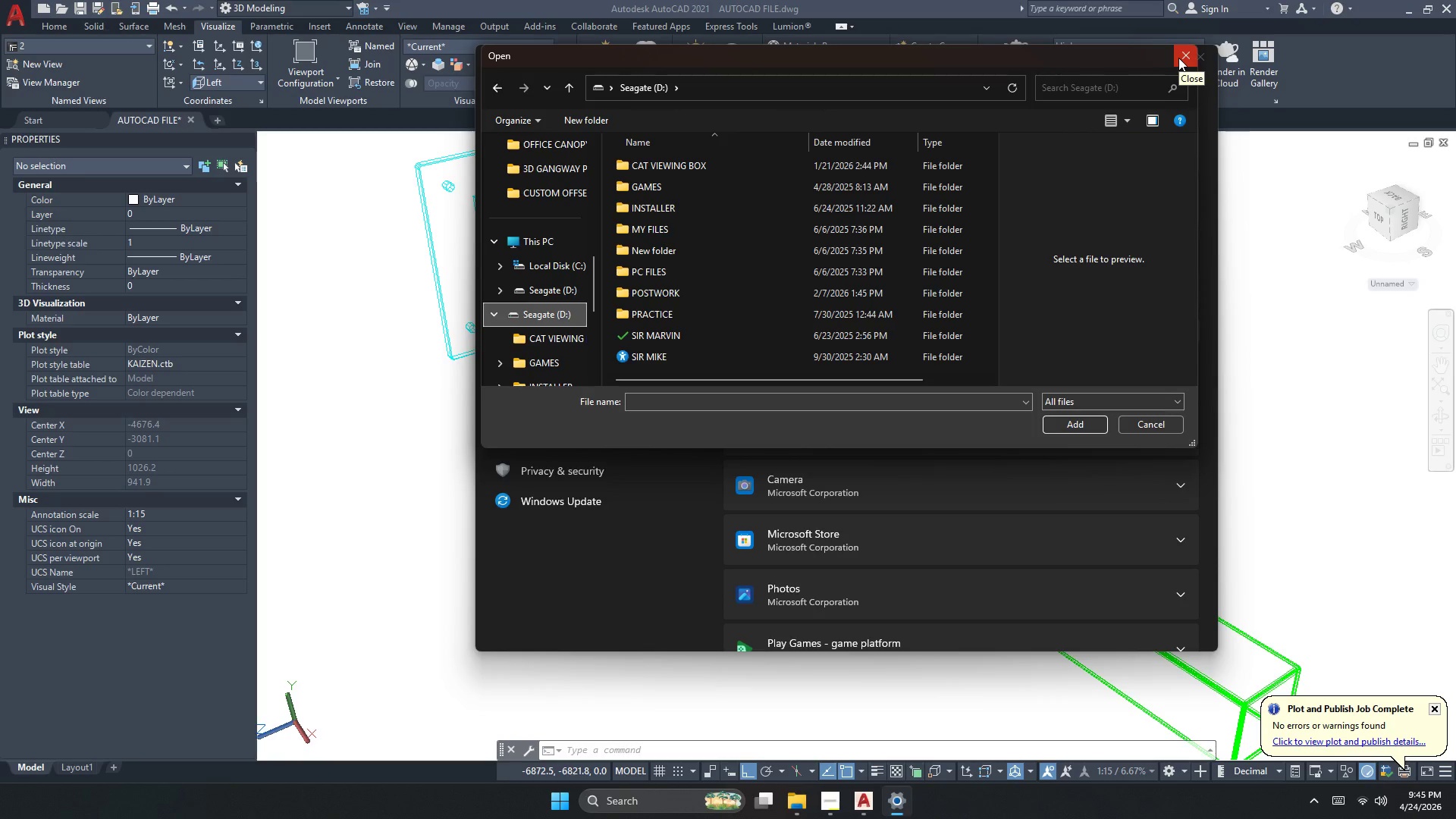 
left_click([1185, 53])
 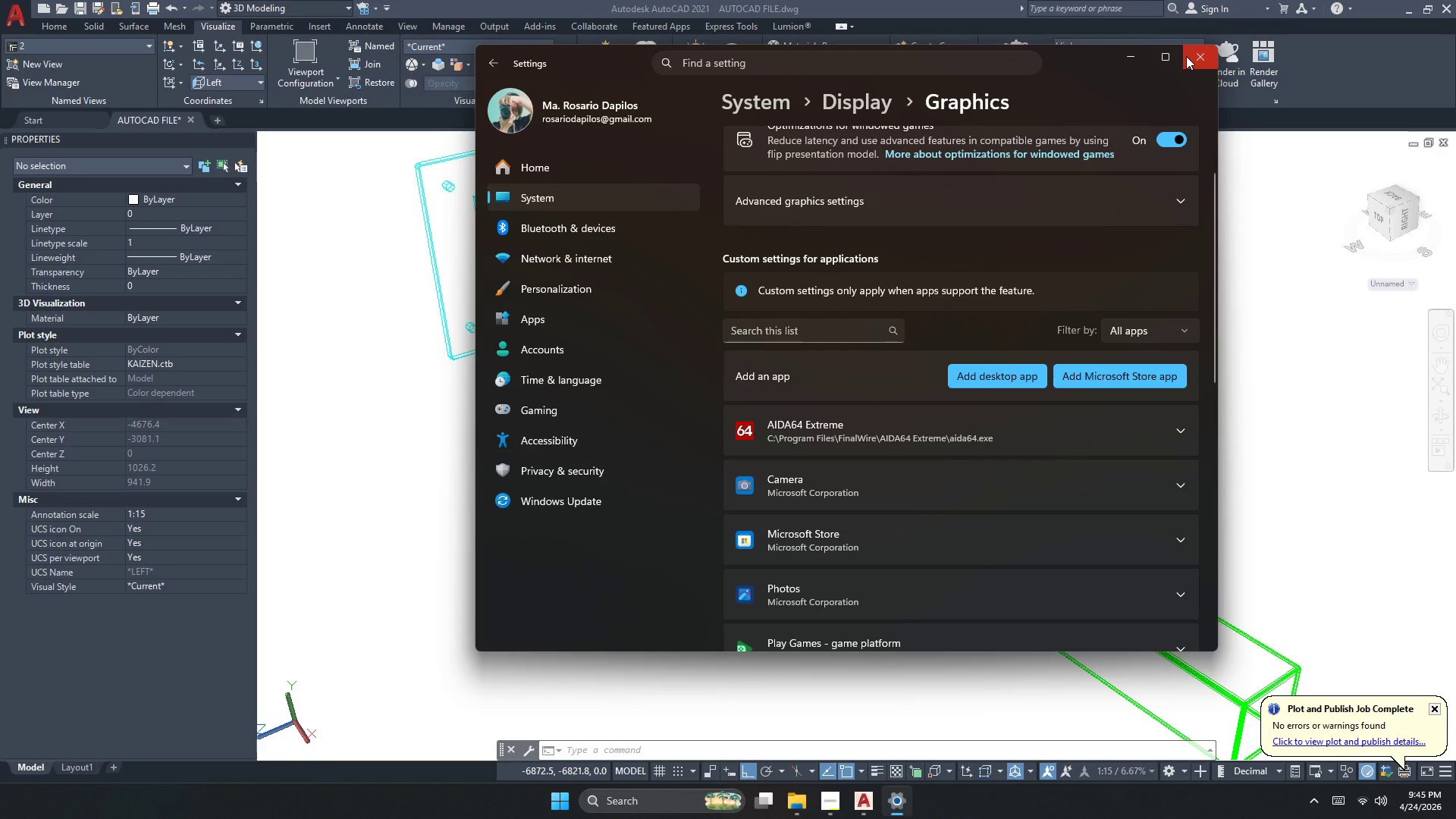 
left_click([1186, 56])
 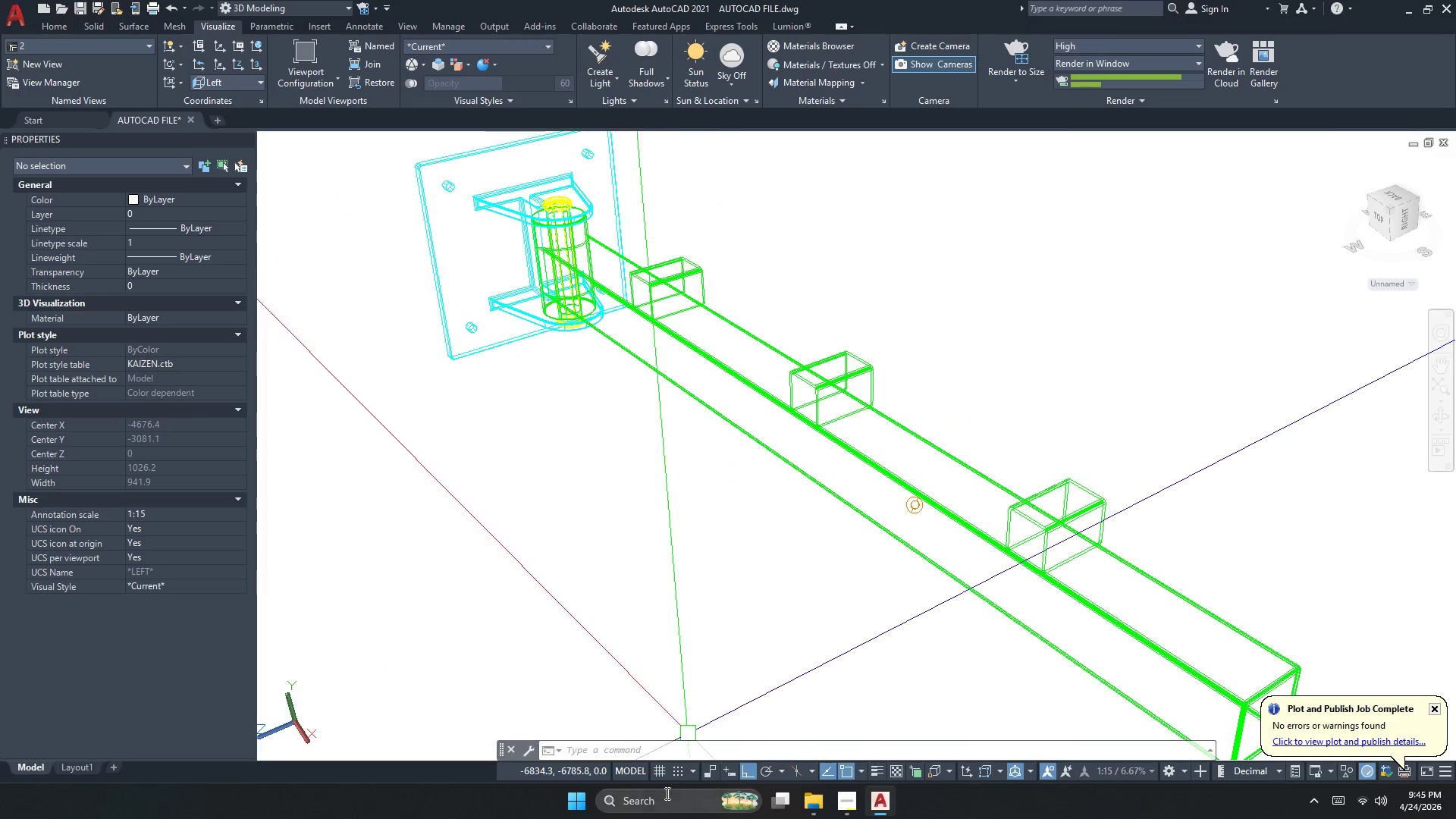 
left_click([649, 803])
 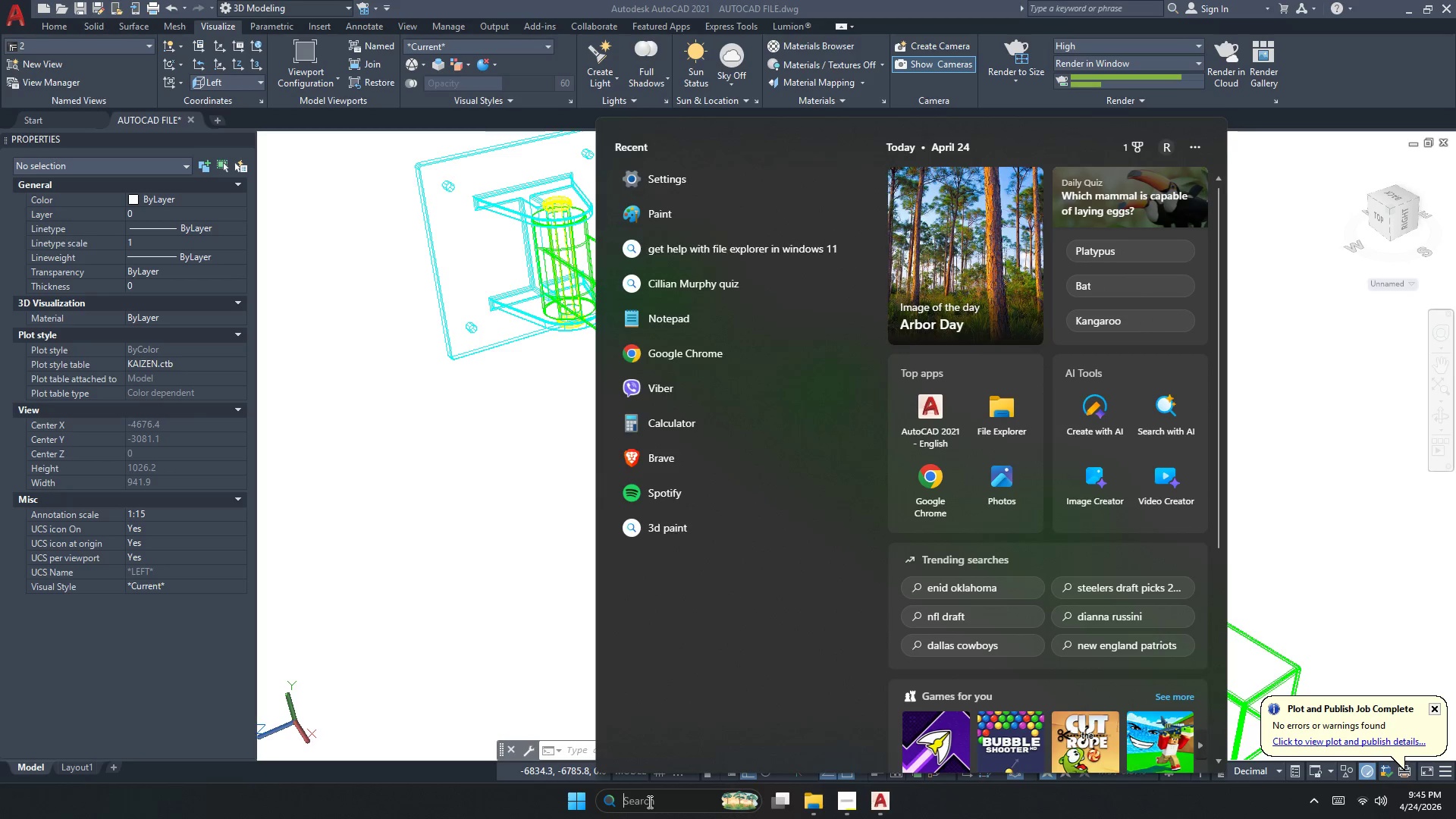 
key(B)
 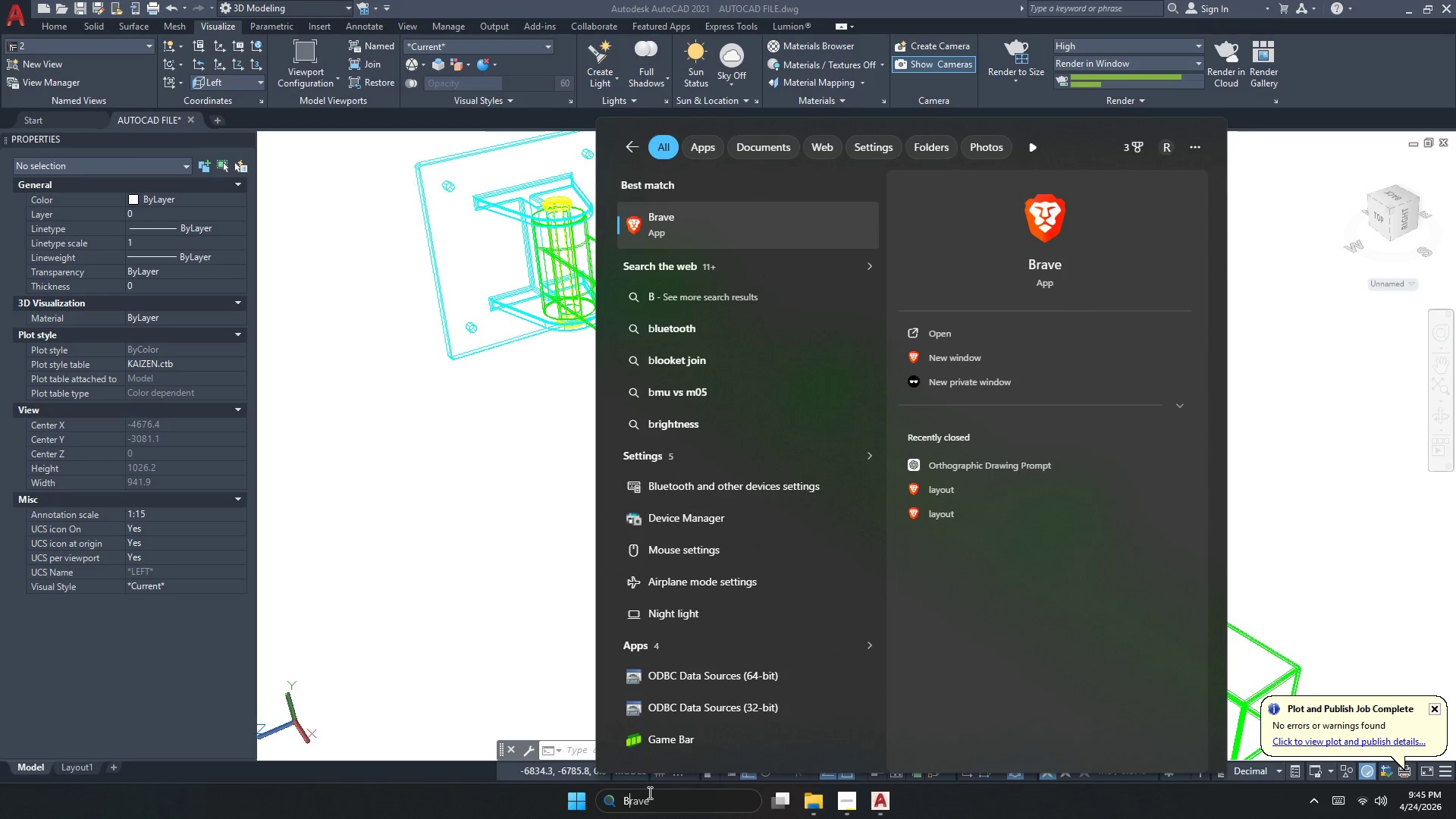 
key(Backspace)
 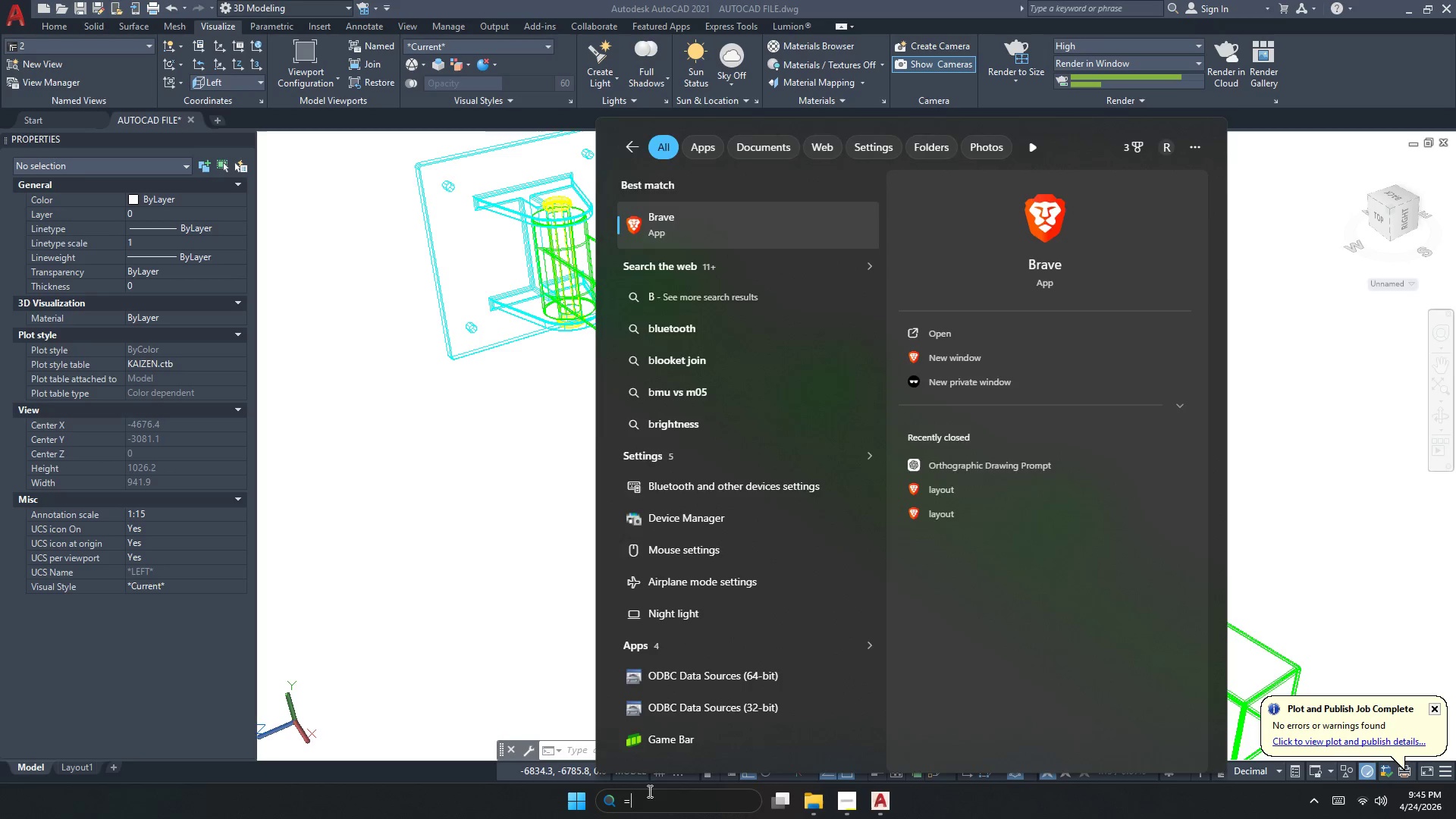 
key(Equal)
 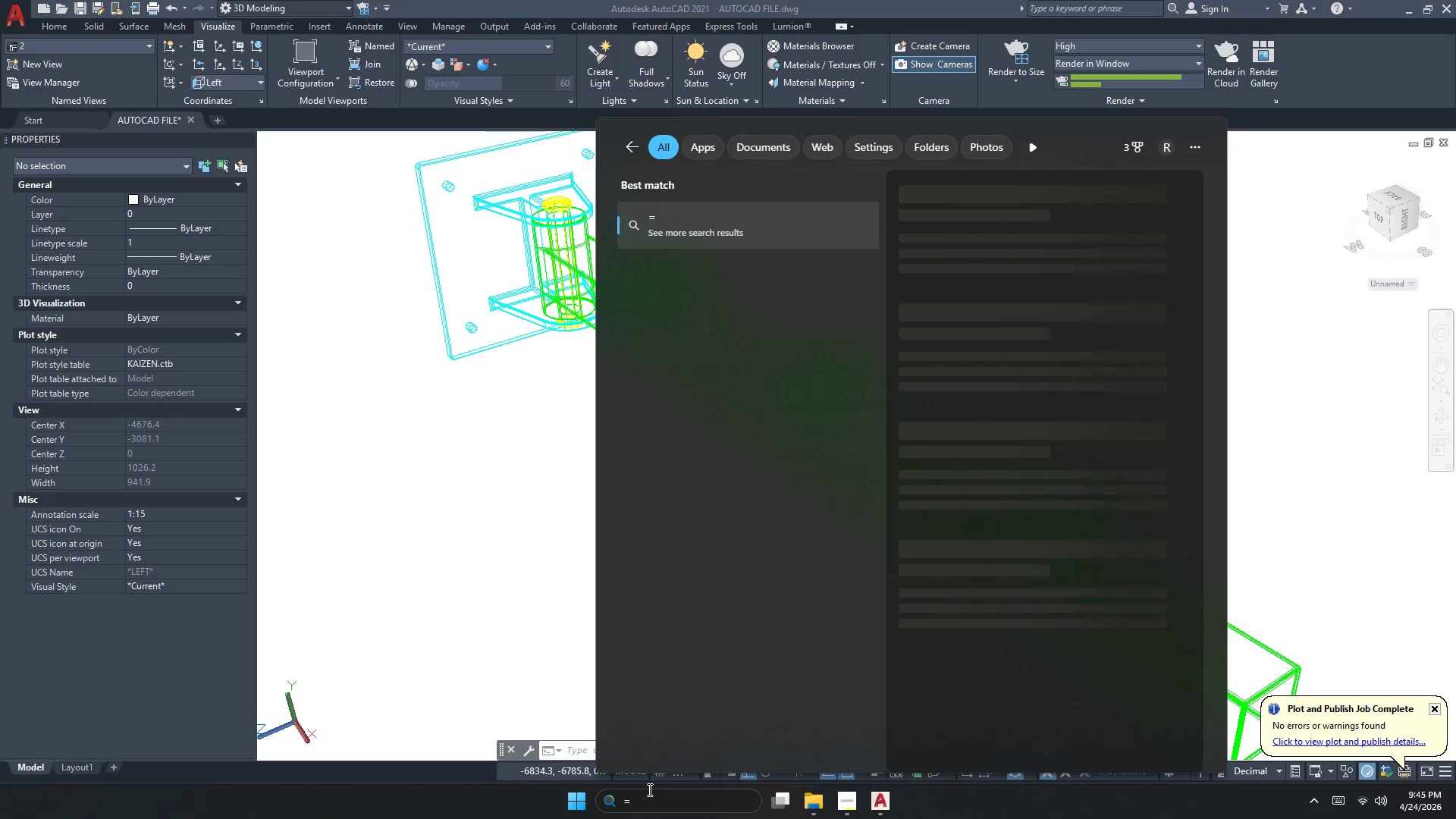 
key(Backspace)
key(Backspace)
type(nv)
 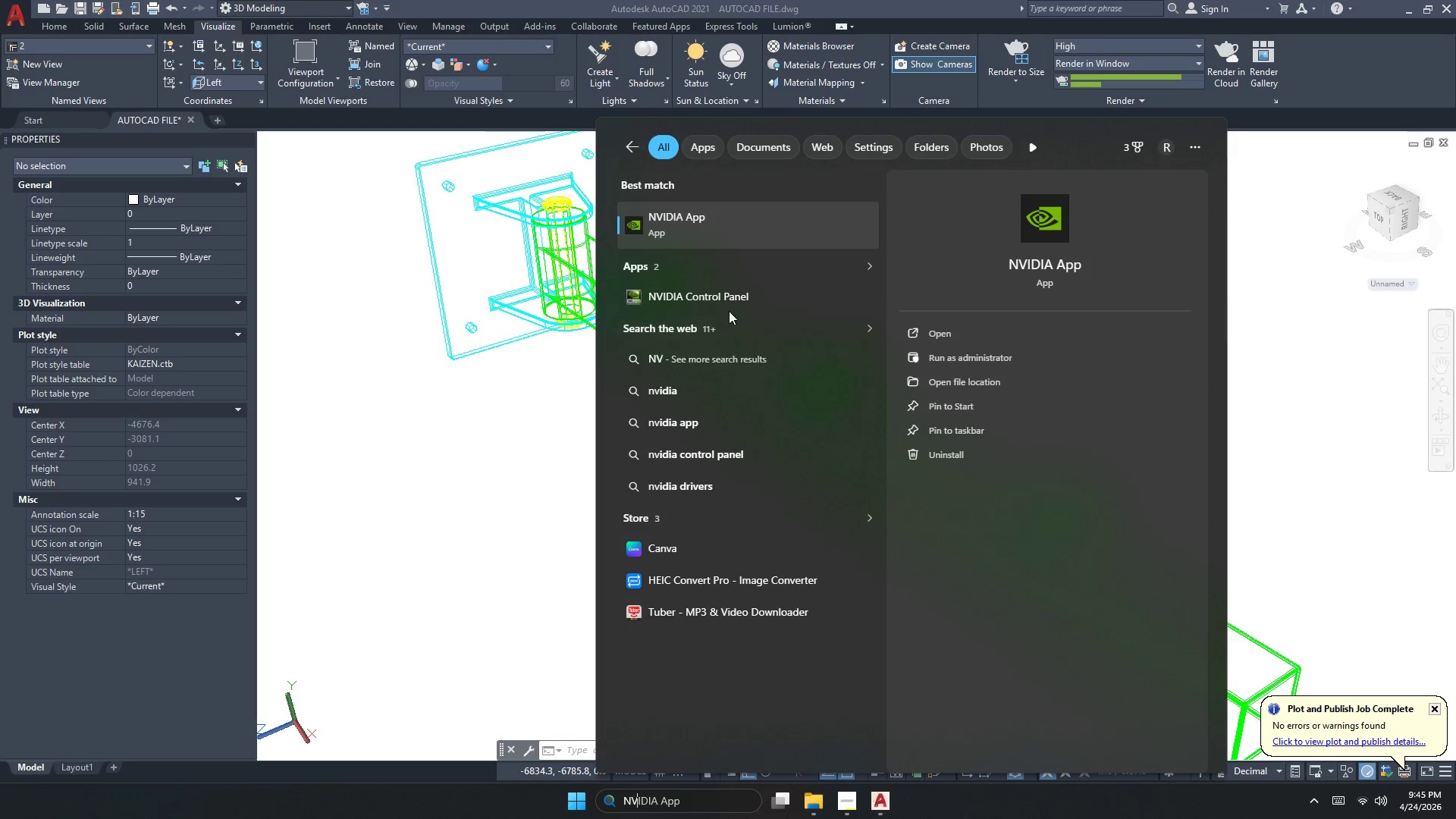 
left_click([739, 240])
 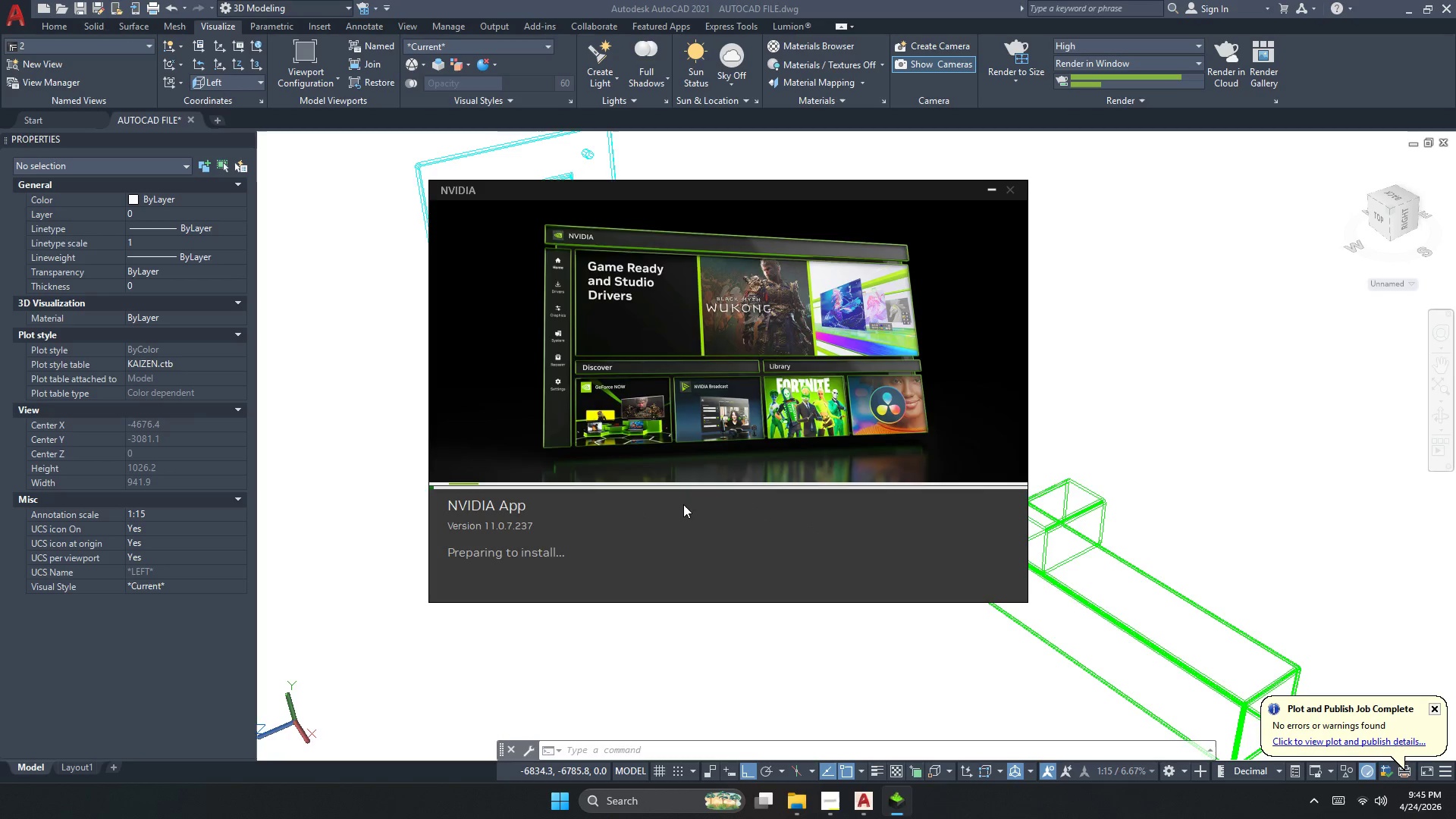 
wait(6.7)
 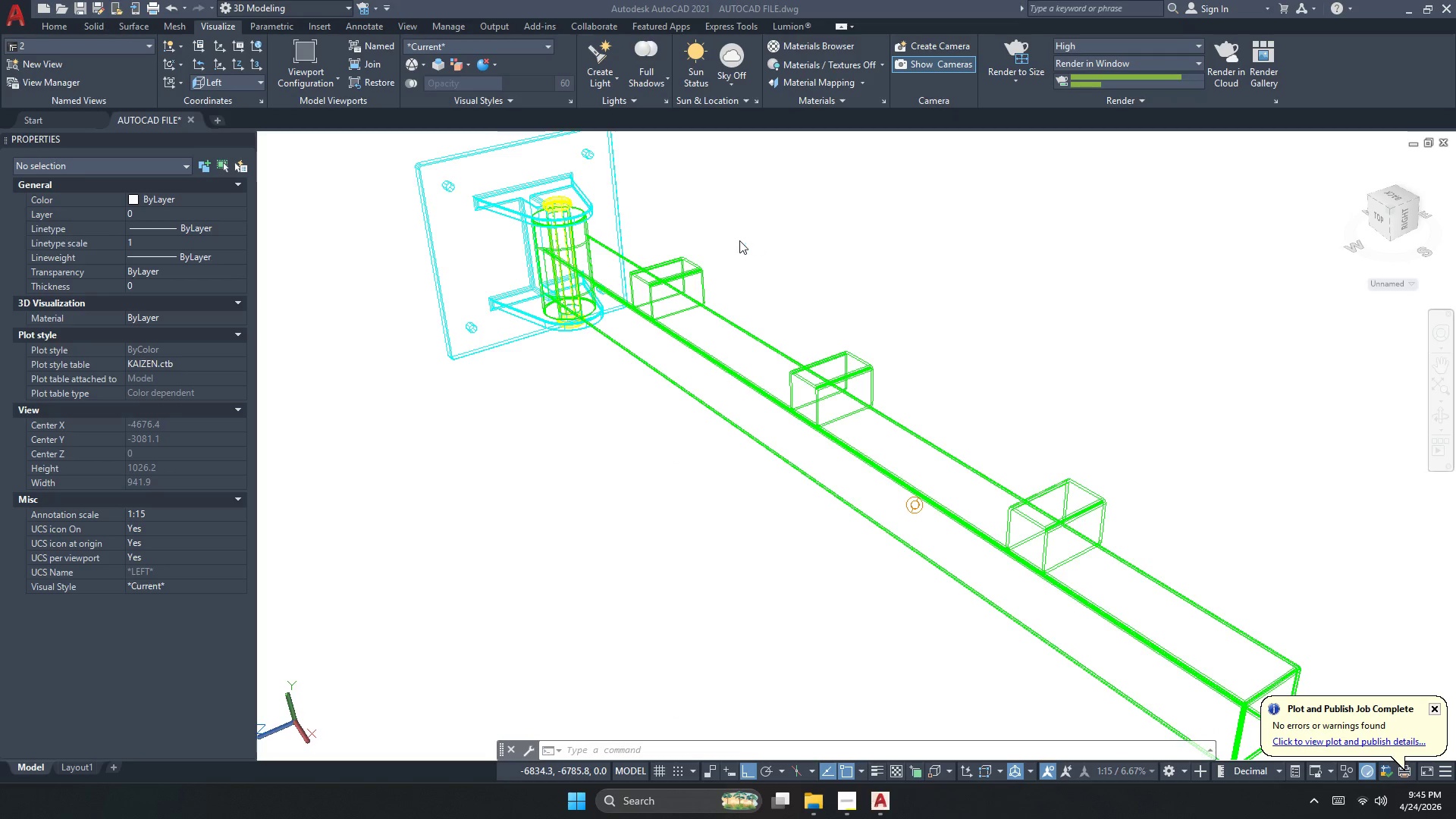 
left_click([1150, 456])
 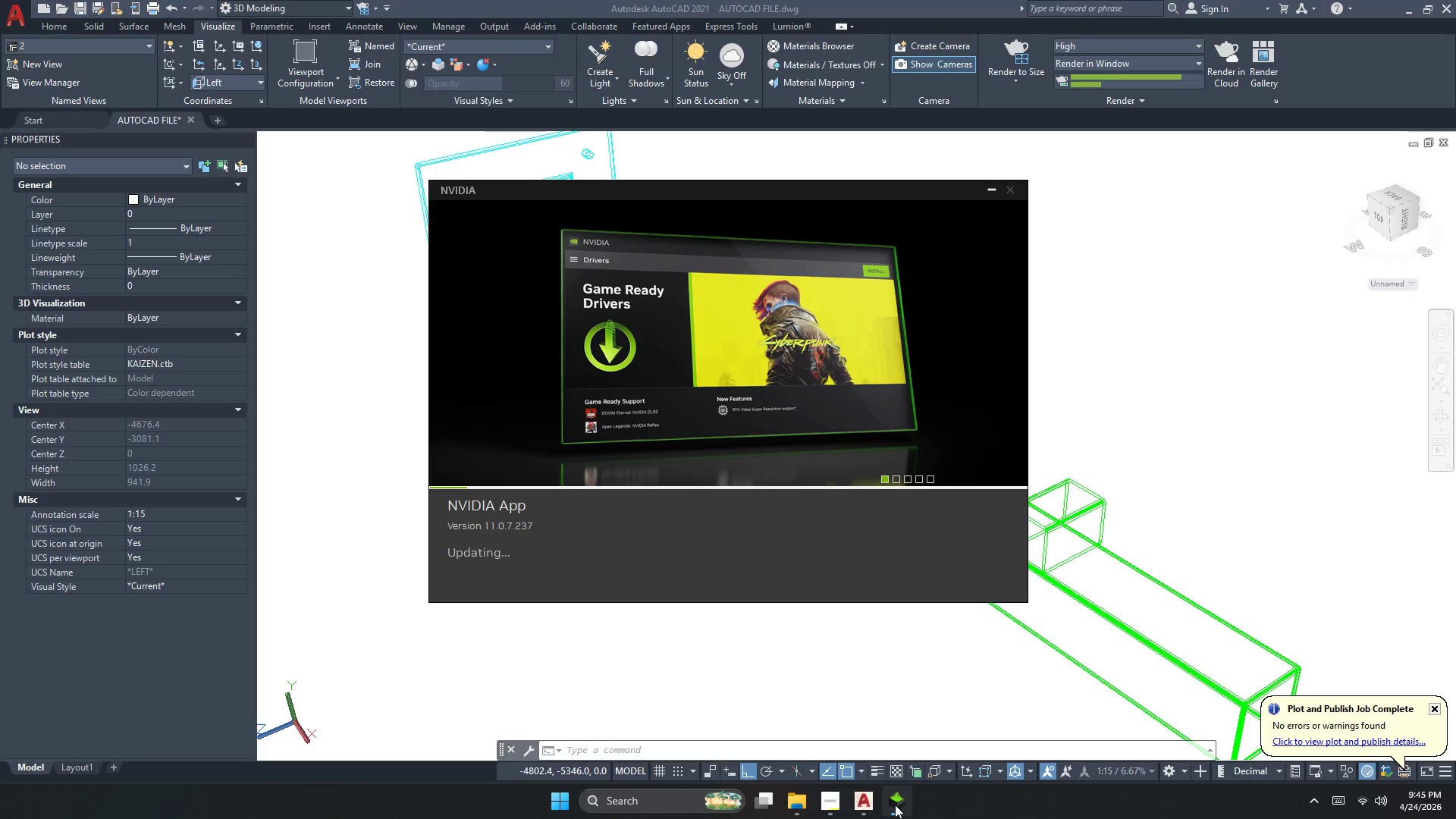 
wait(6.7)
 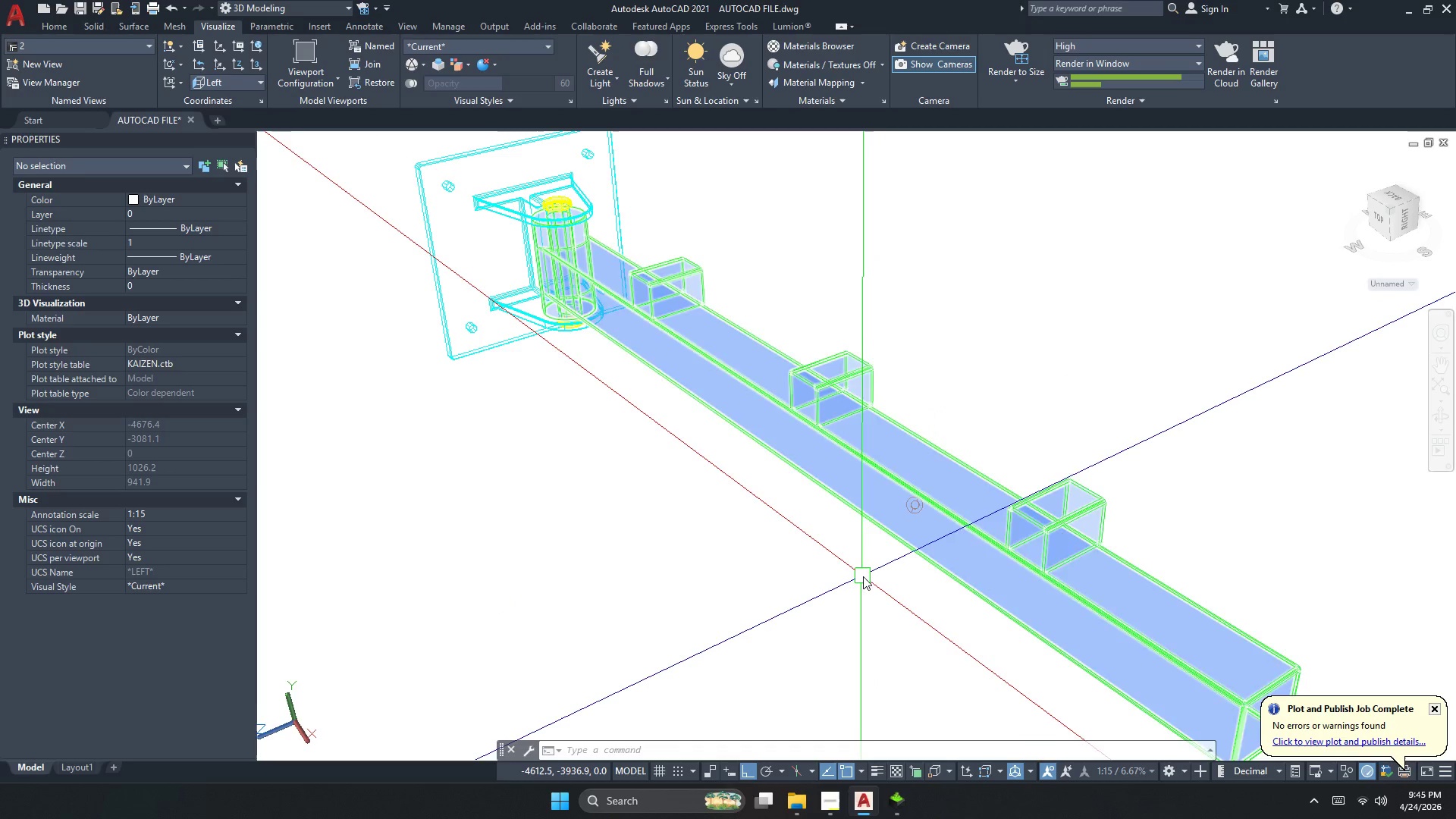 
left_click([37, 42])
 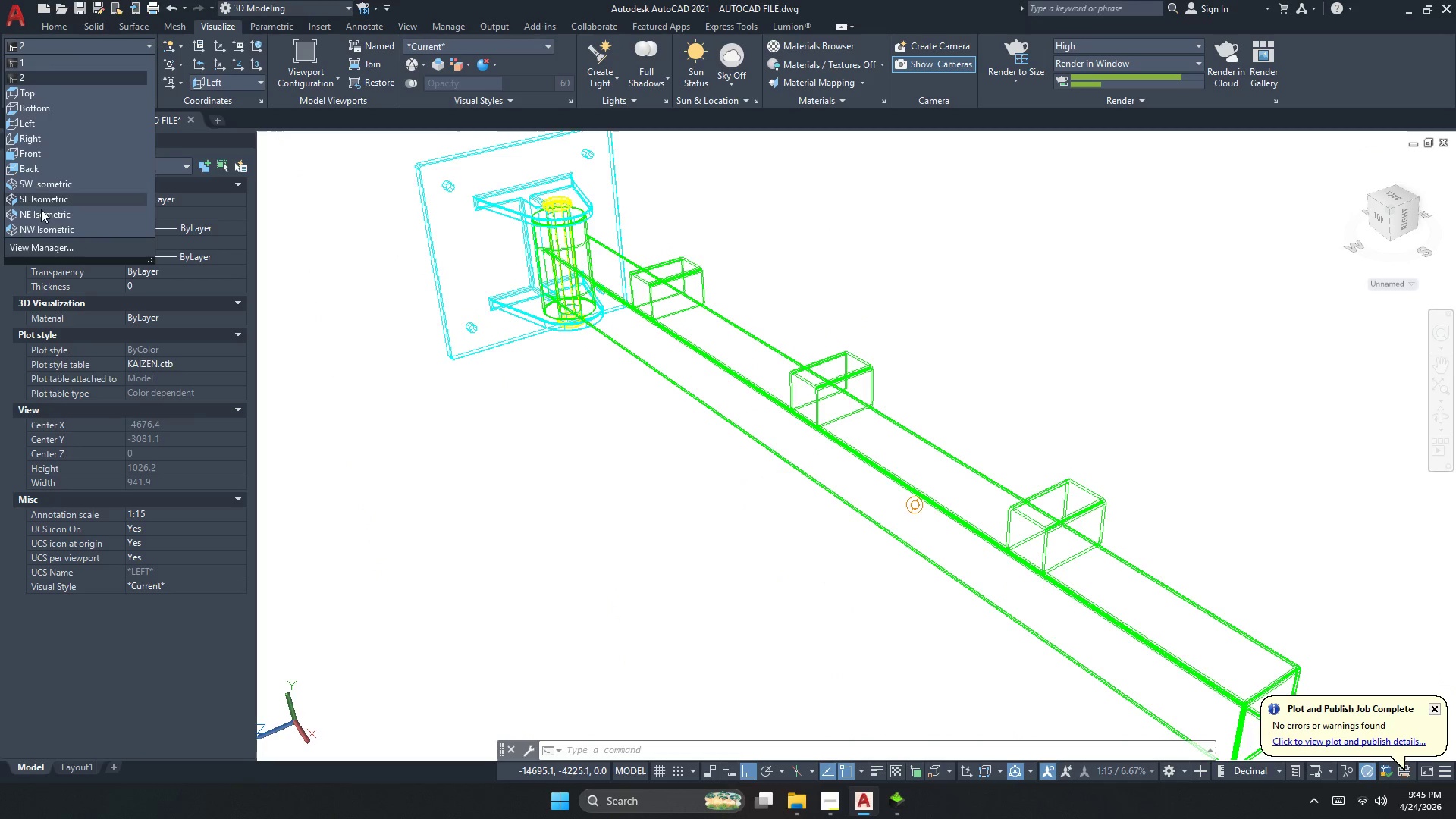 
wait(5.31)
 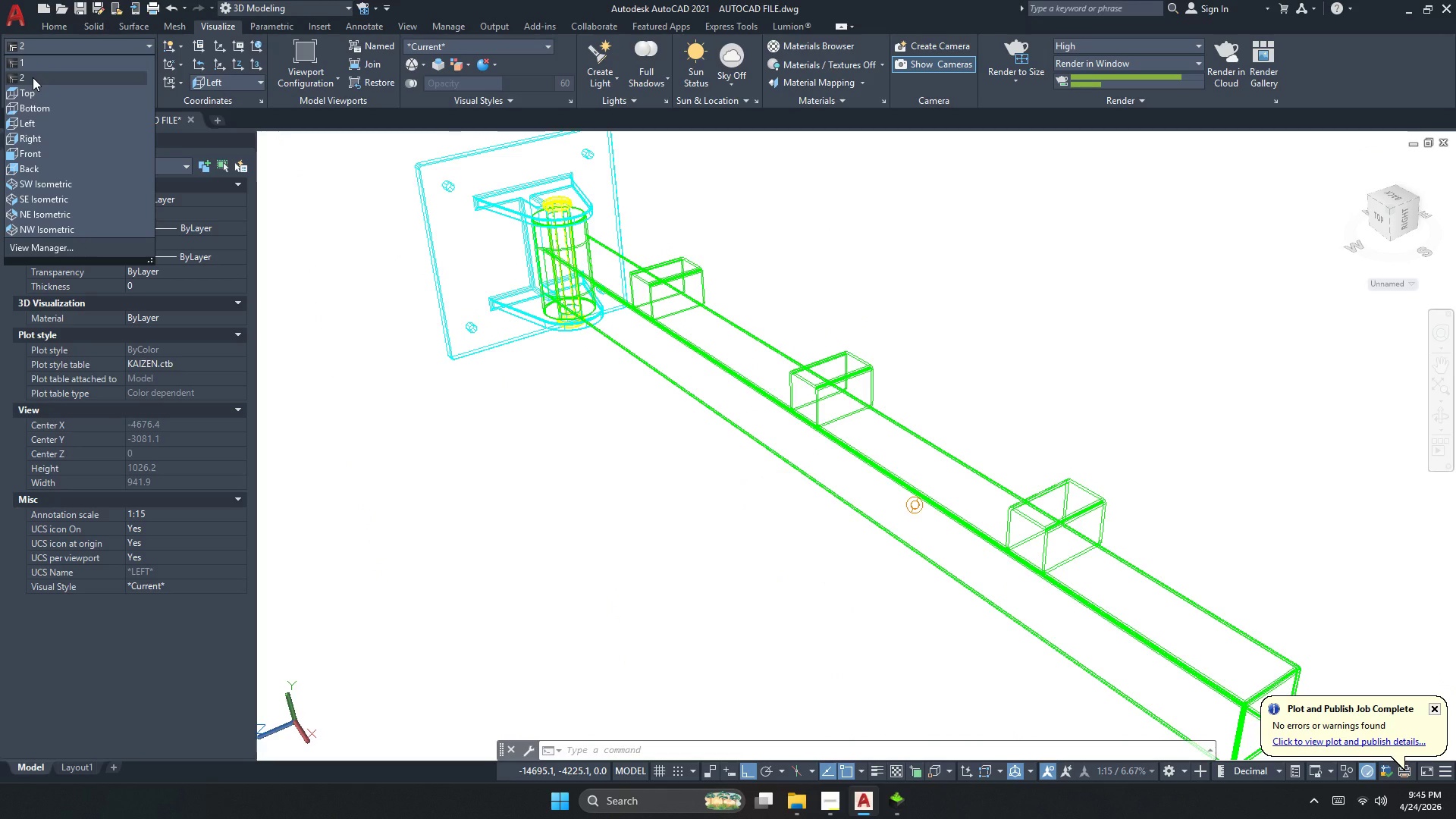 
left_click([34, 156])
 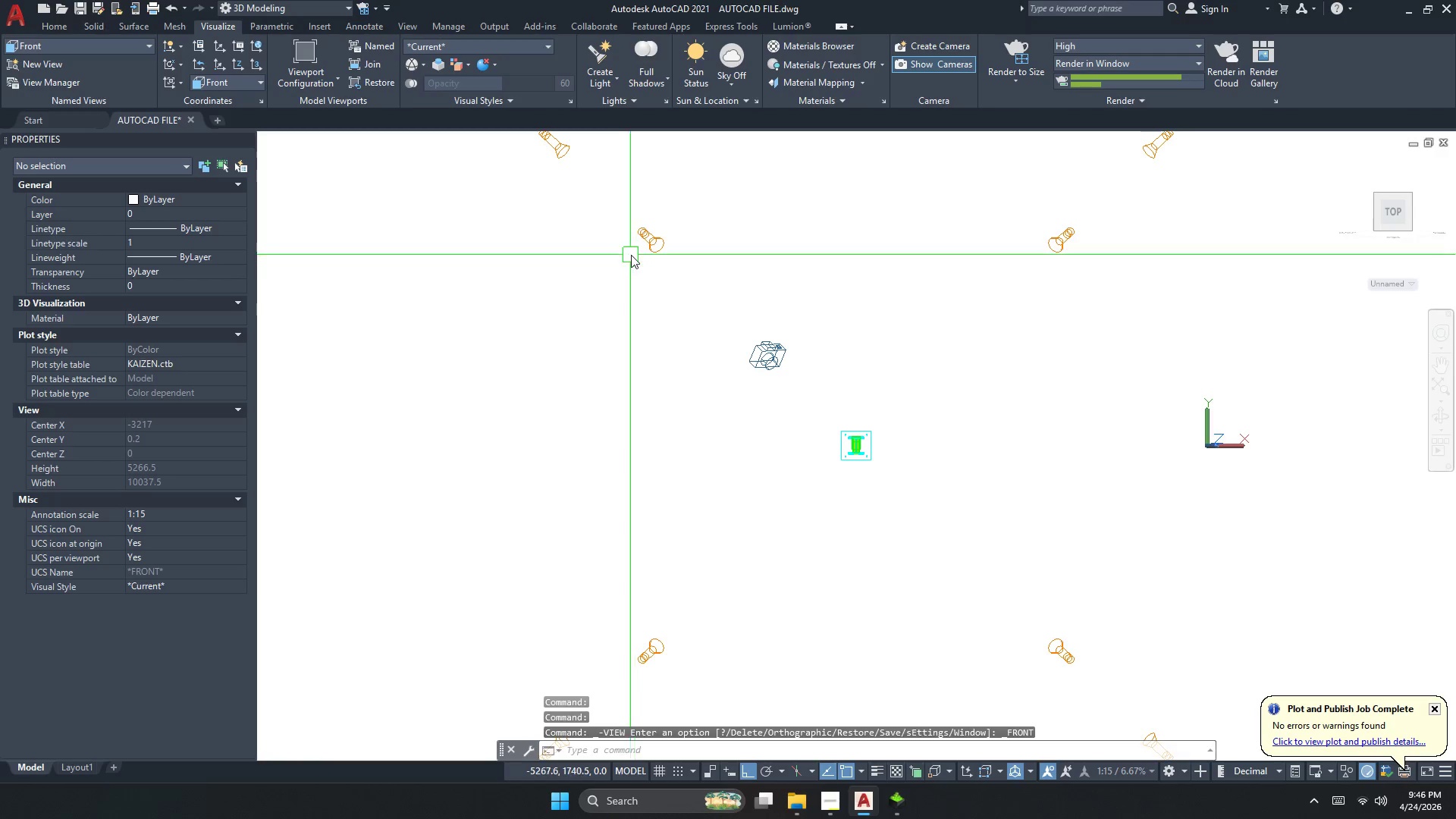 
right_click([651, 237])
 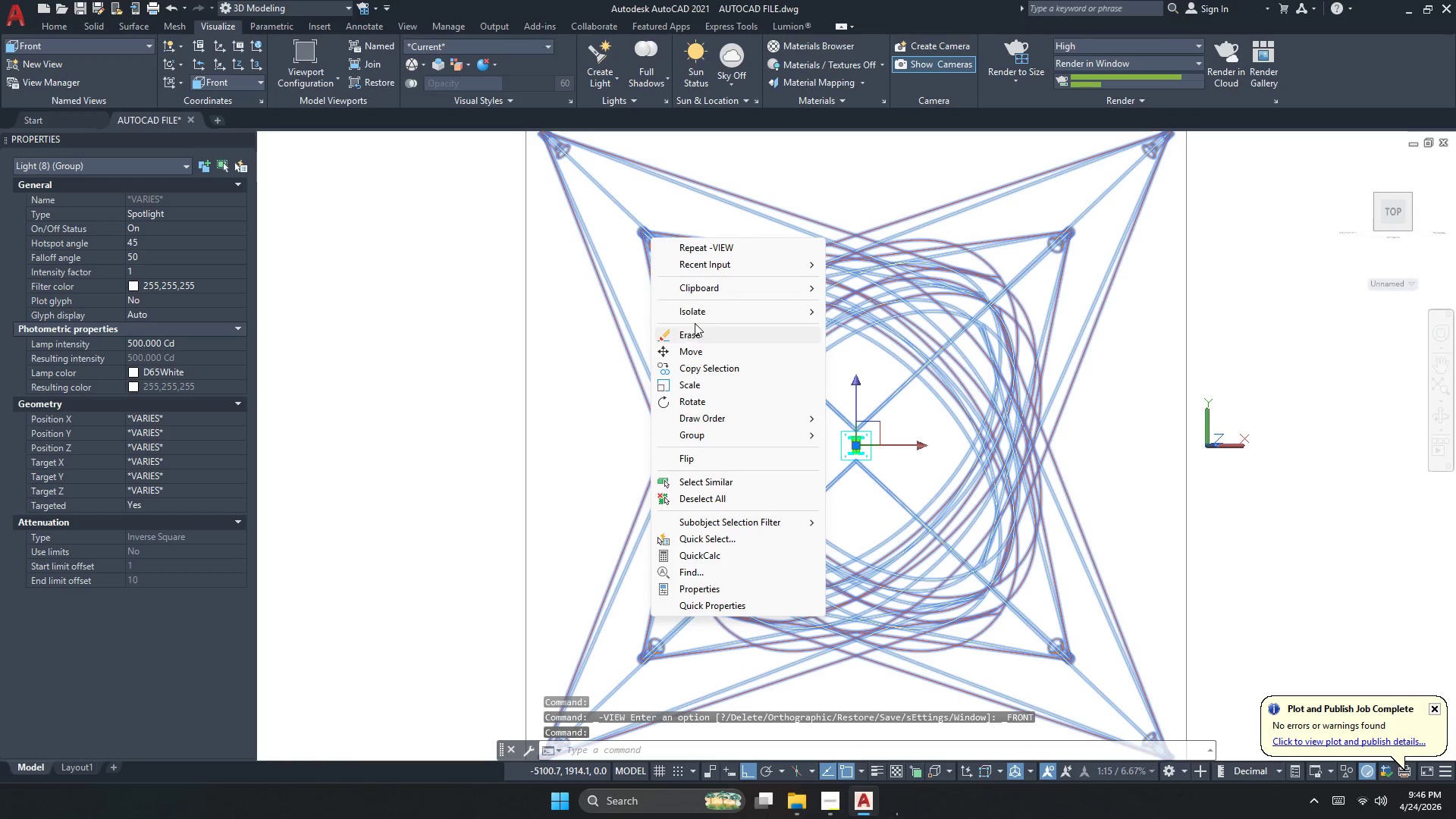 
left_click([699, 309])
 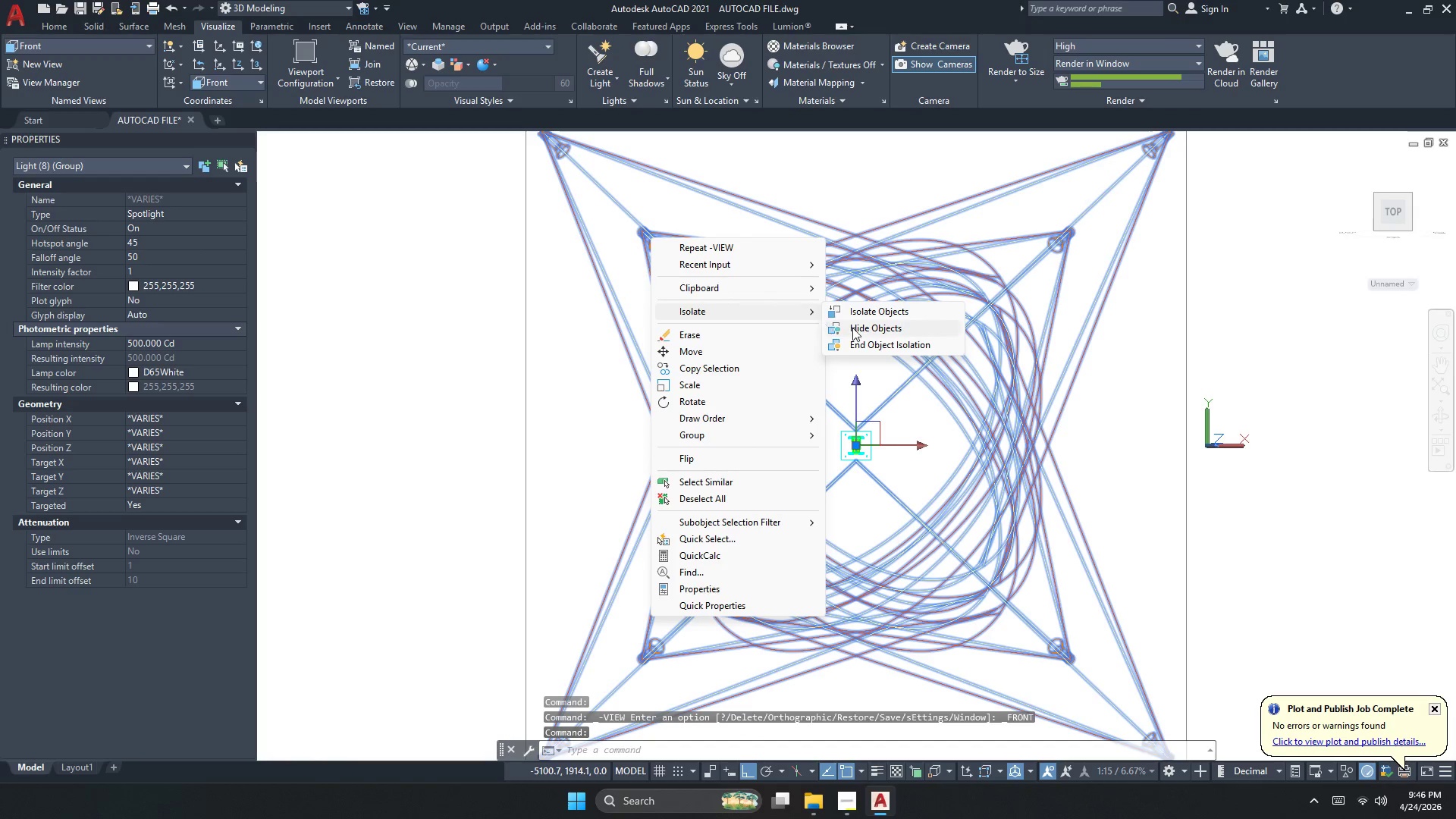 
left_click([858, 327])
 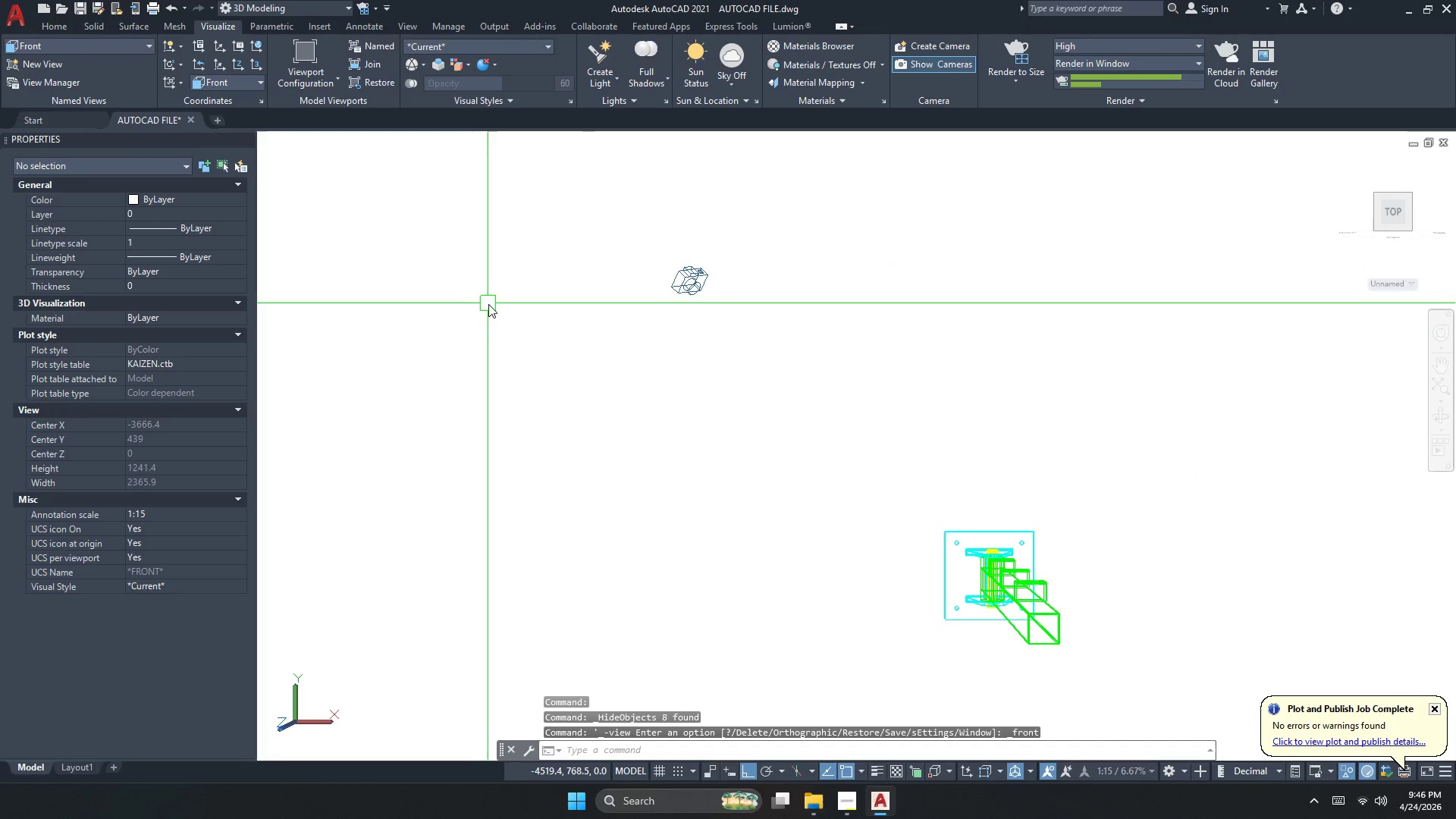 
wait(7.39)
 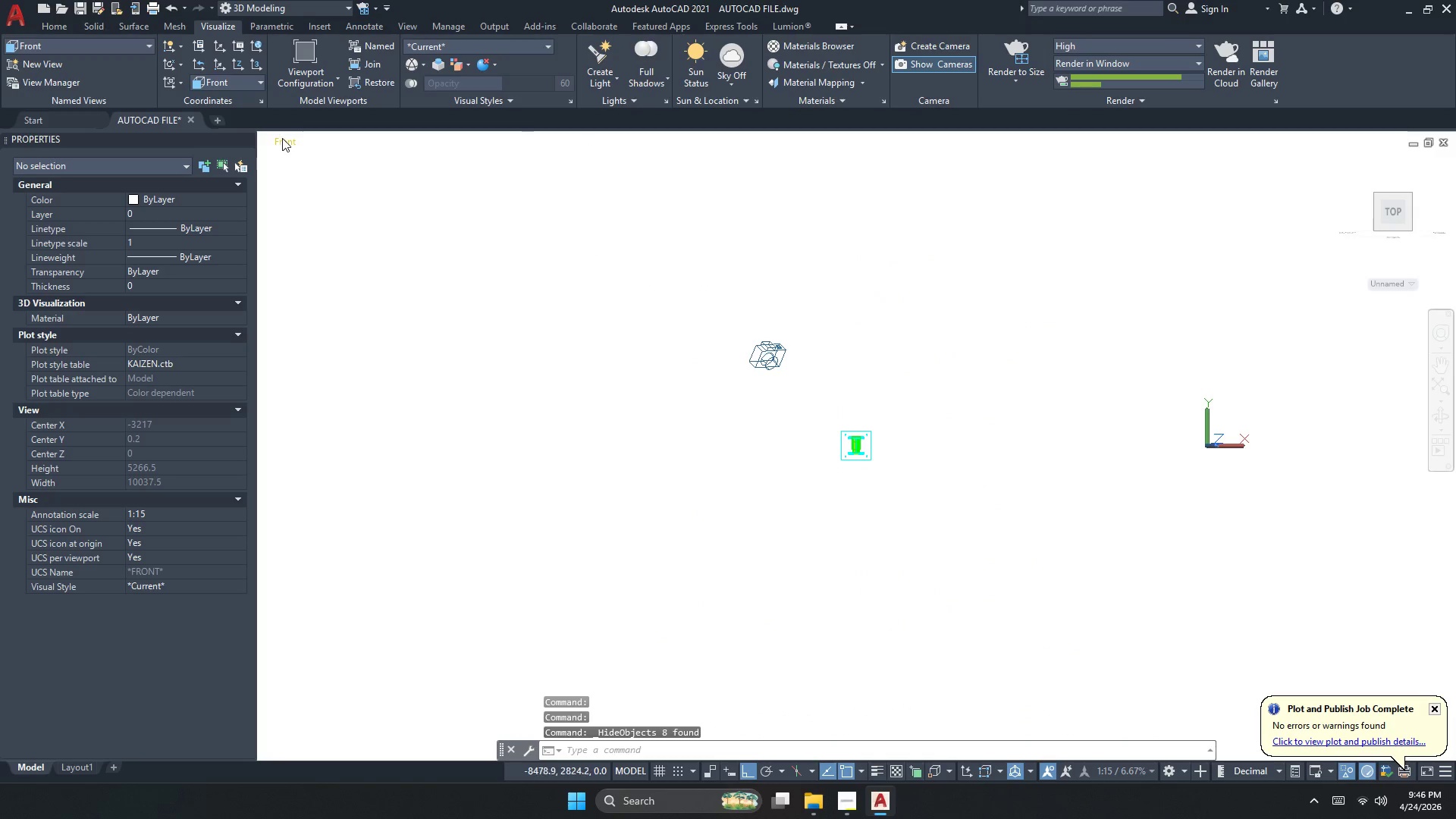 
left_click([681, 293])
 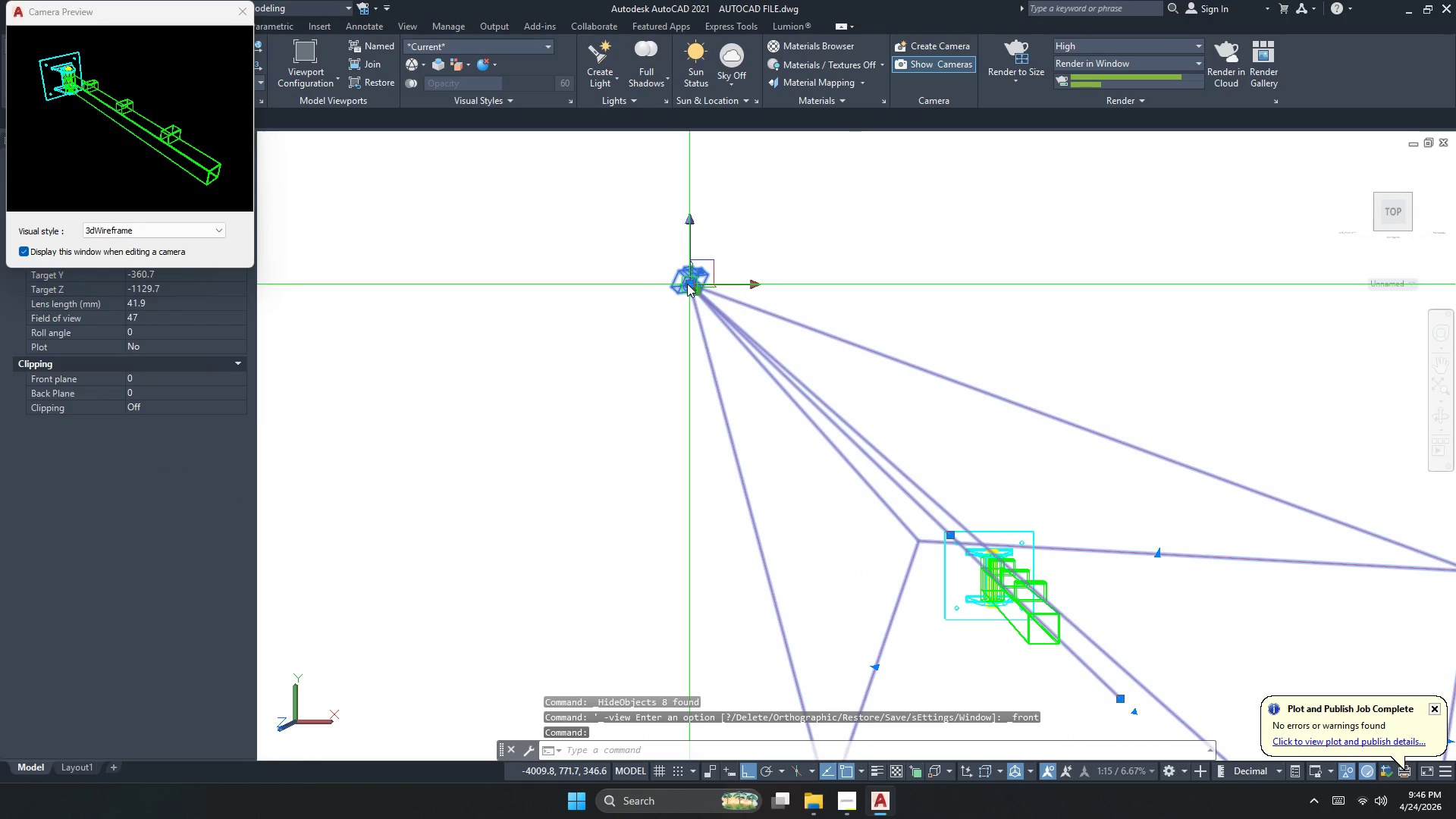 
right_click([687, 283])
 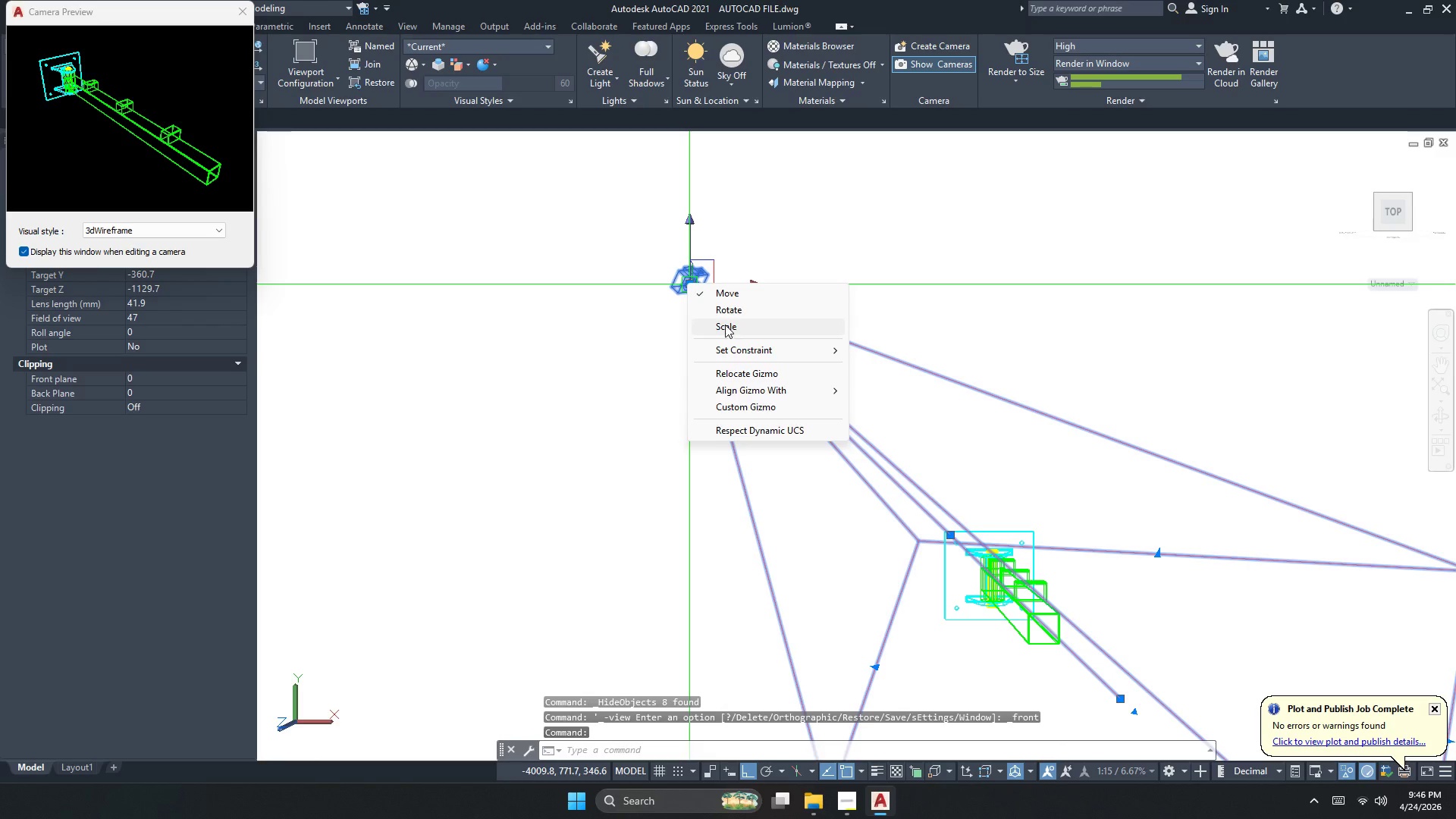 
left_click_drag(start_coordinate=[725, 314], to_coordinate=[733, 374])
 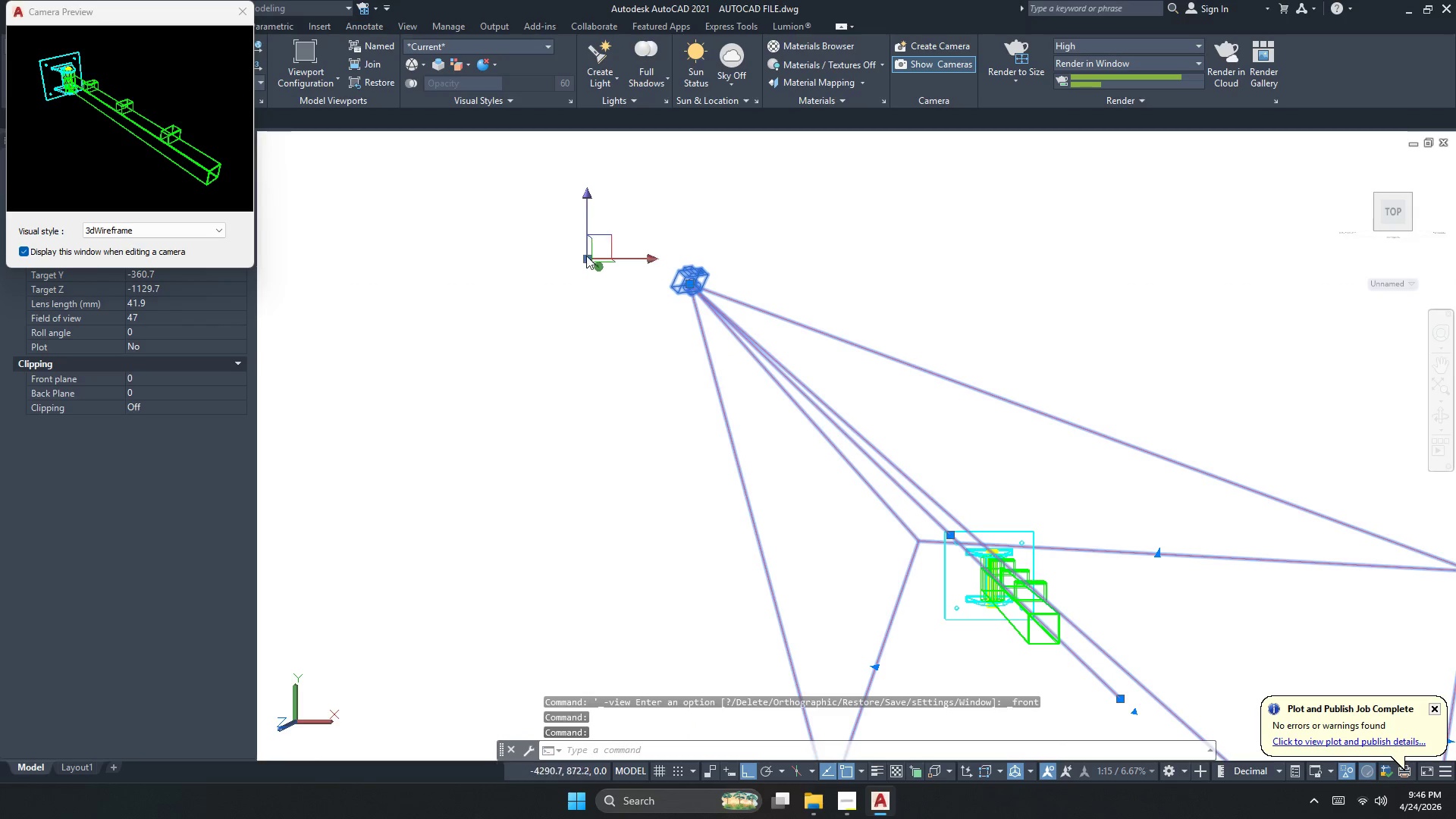 
key(Escape)
 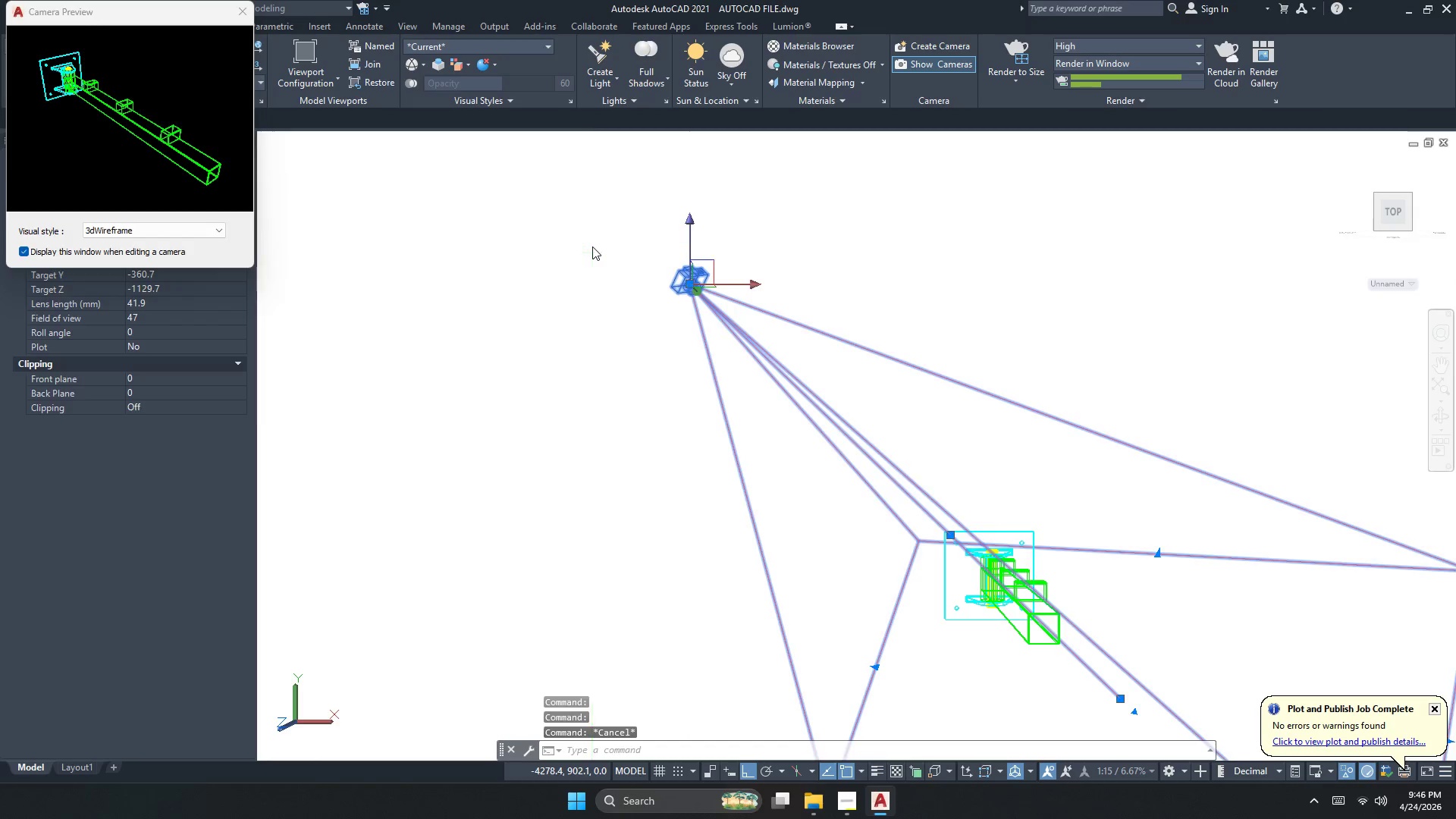 
key(Escape)
 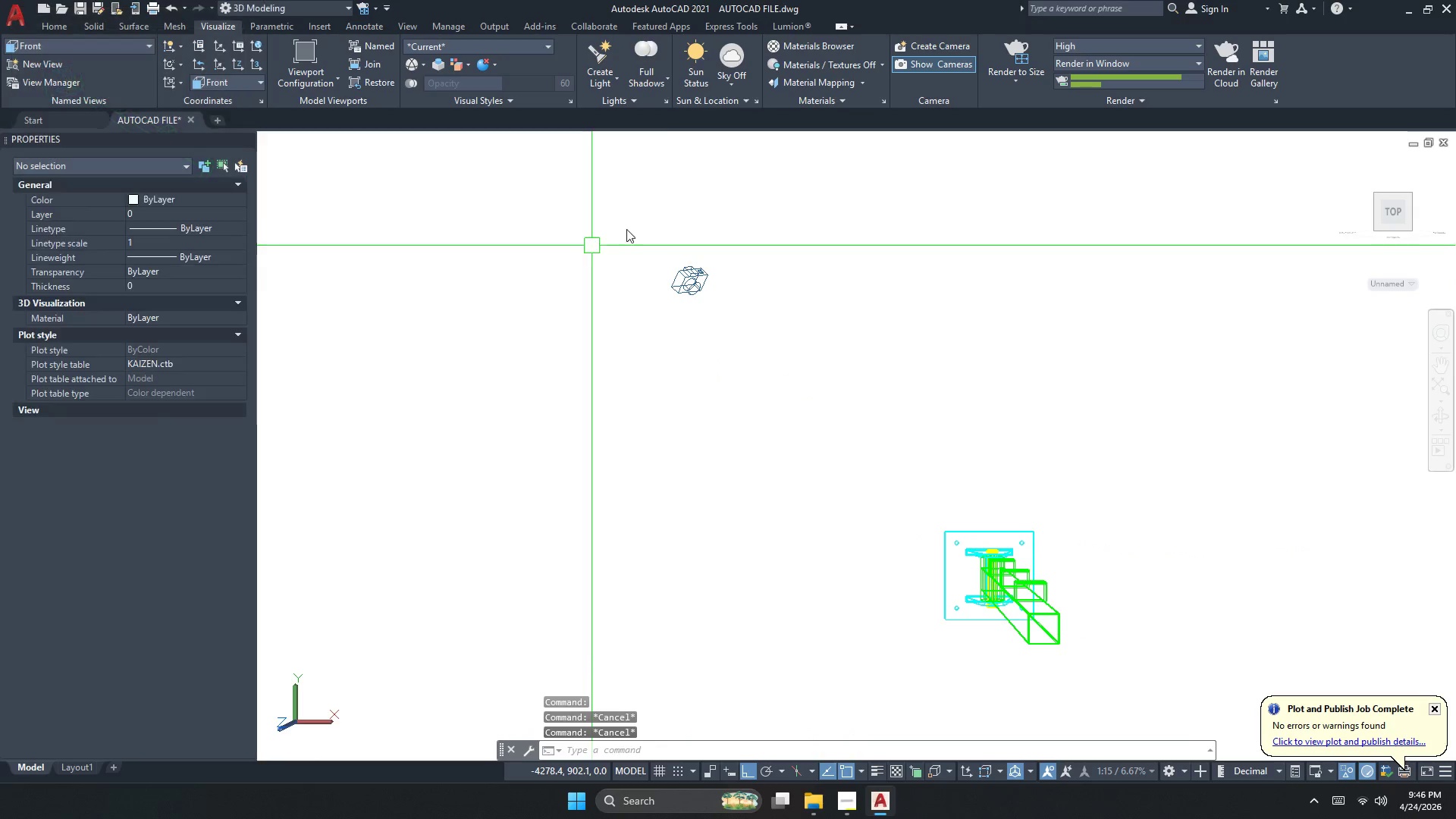 
key(Escape)
 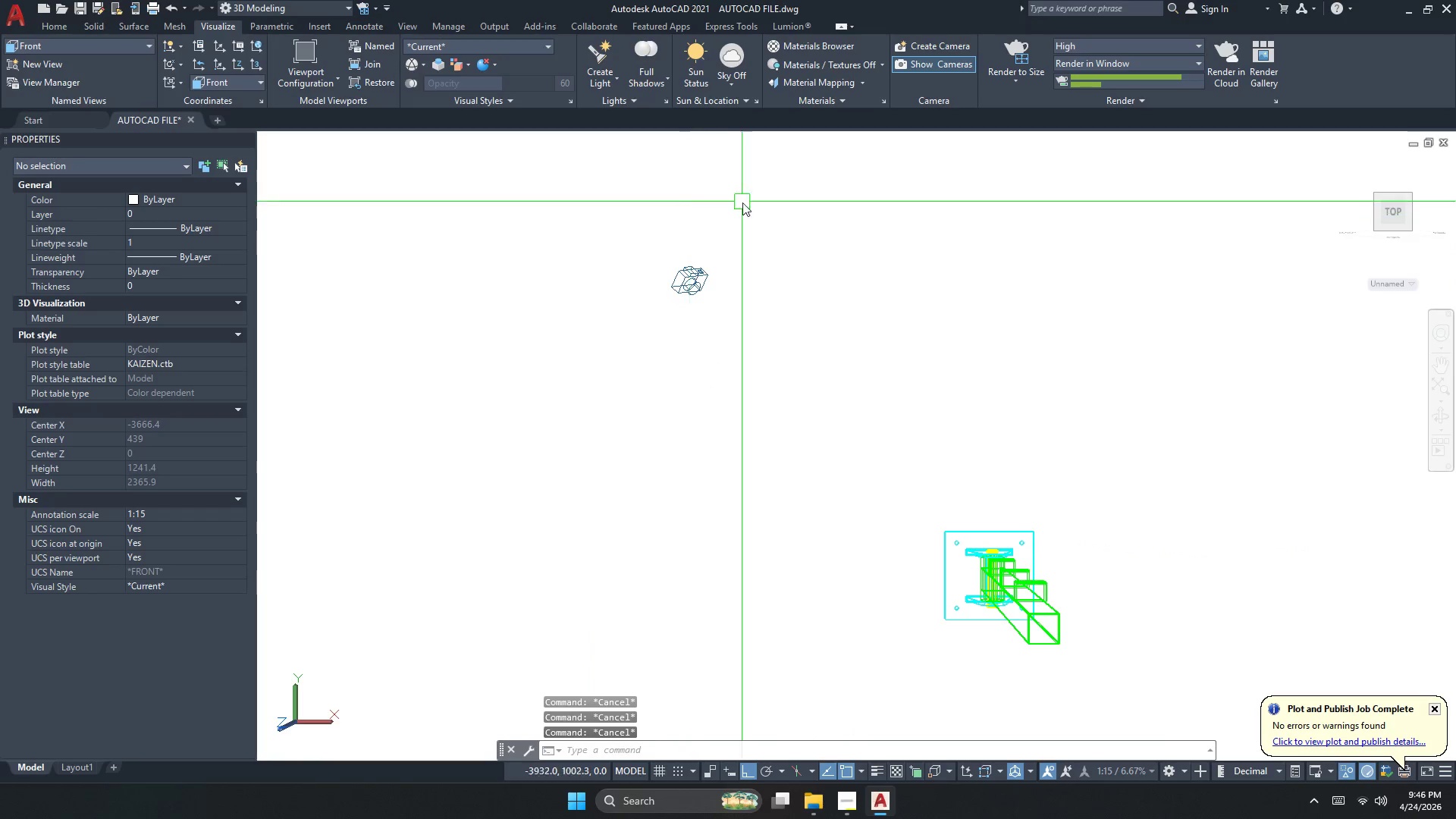 
left_click_drag(start_coordinate=[742, 202], to_coordinate=[700, 243])
 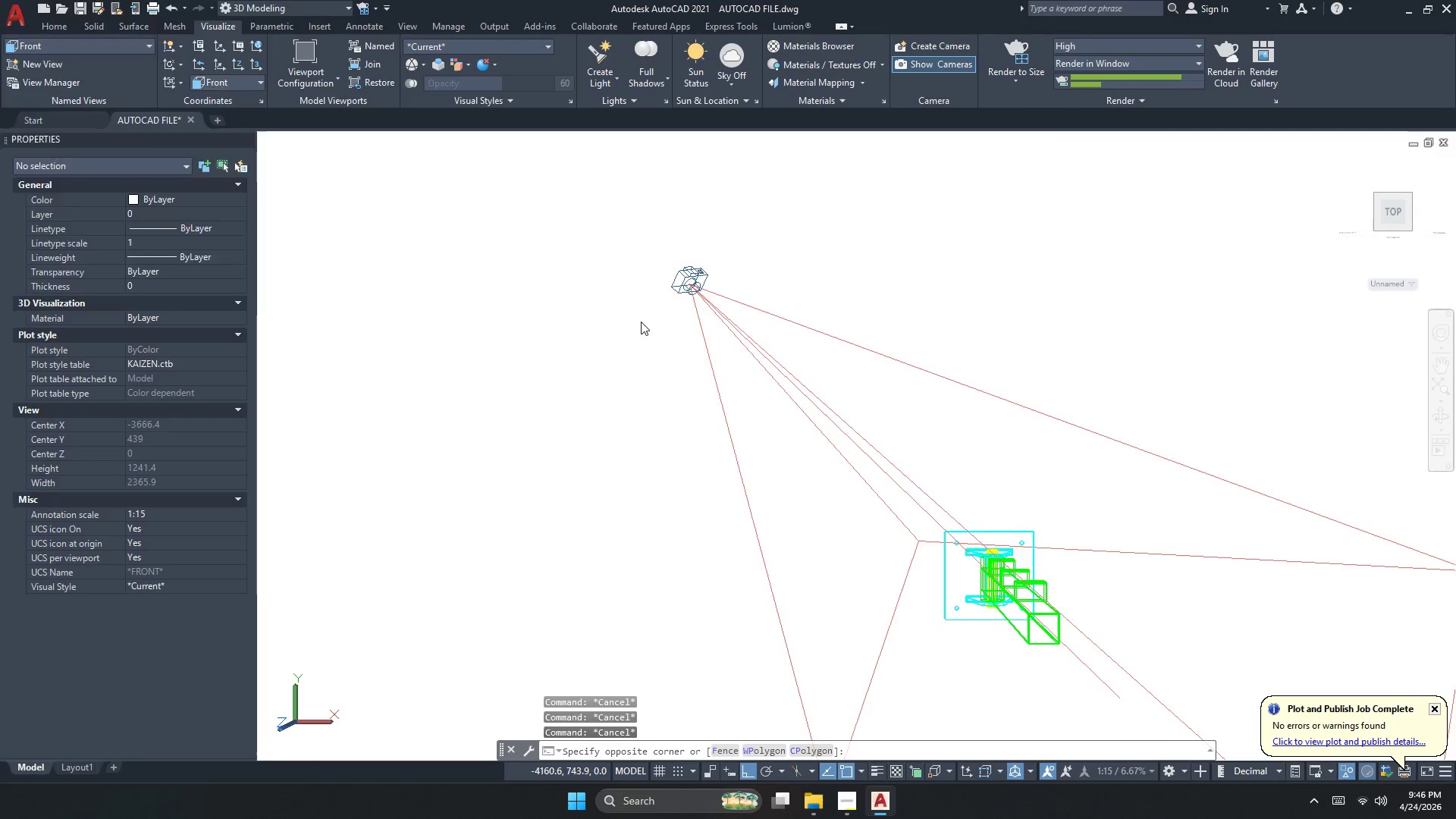 
left_click_drag(start_coordinate=[643, 316], to_coordinate=[641, 322])
 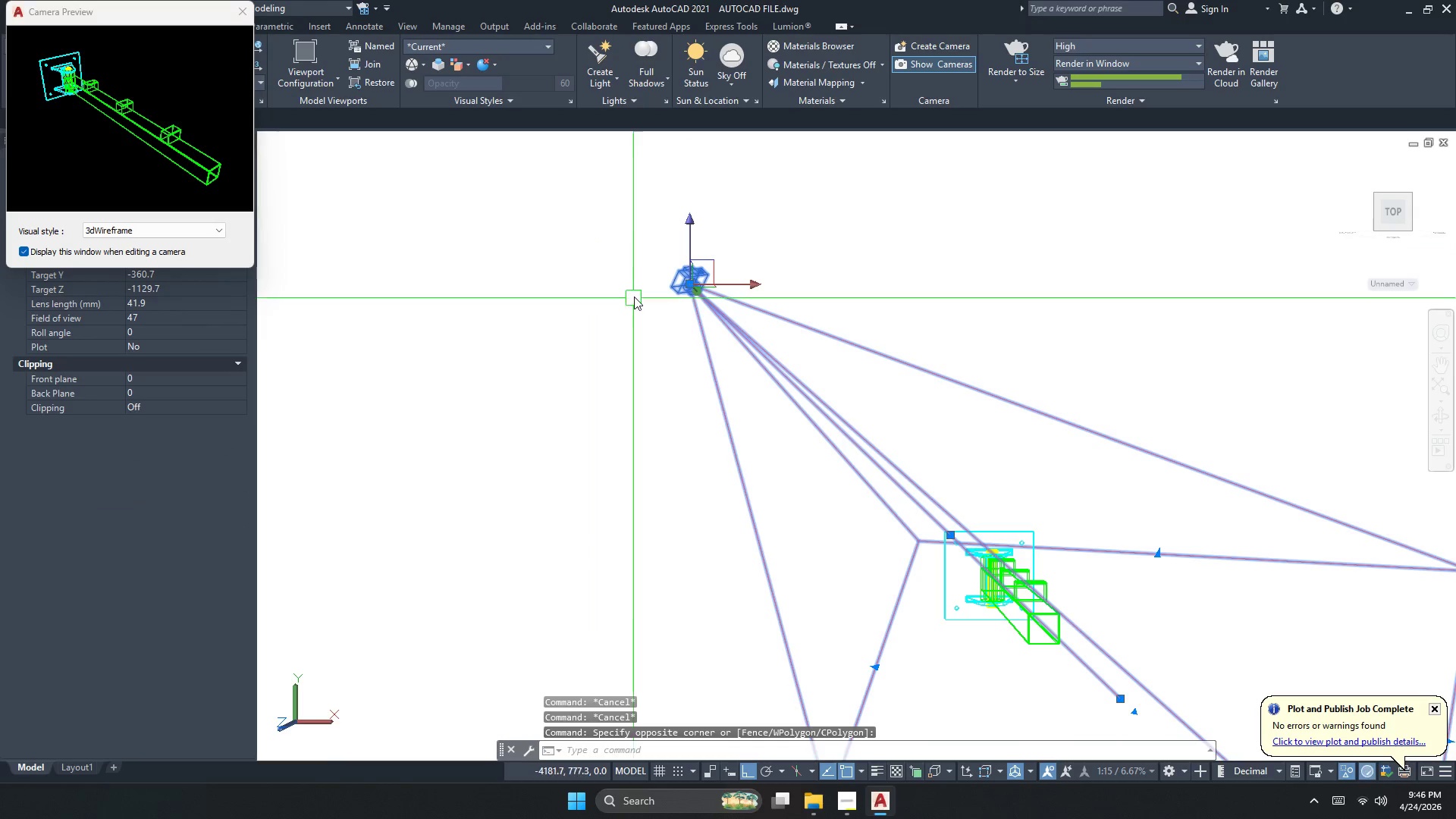 
right_click([634, 297])
 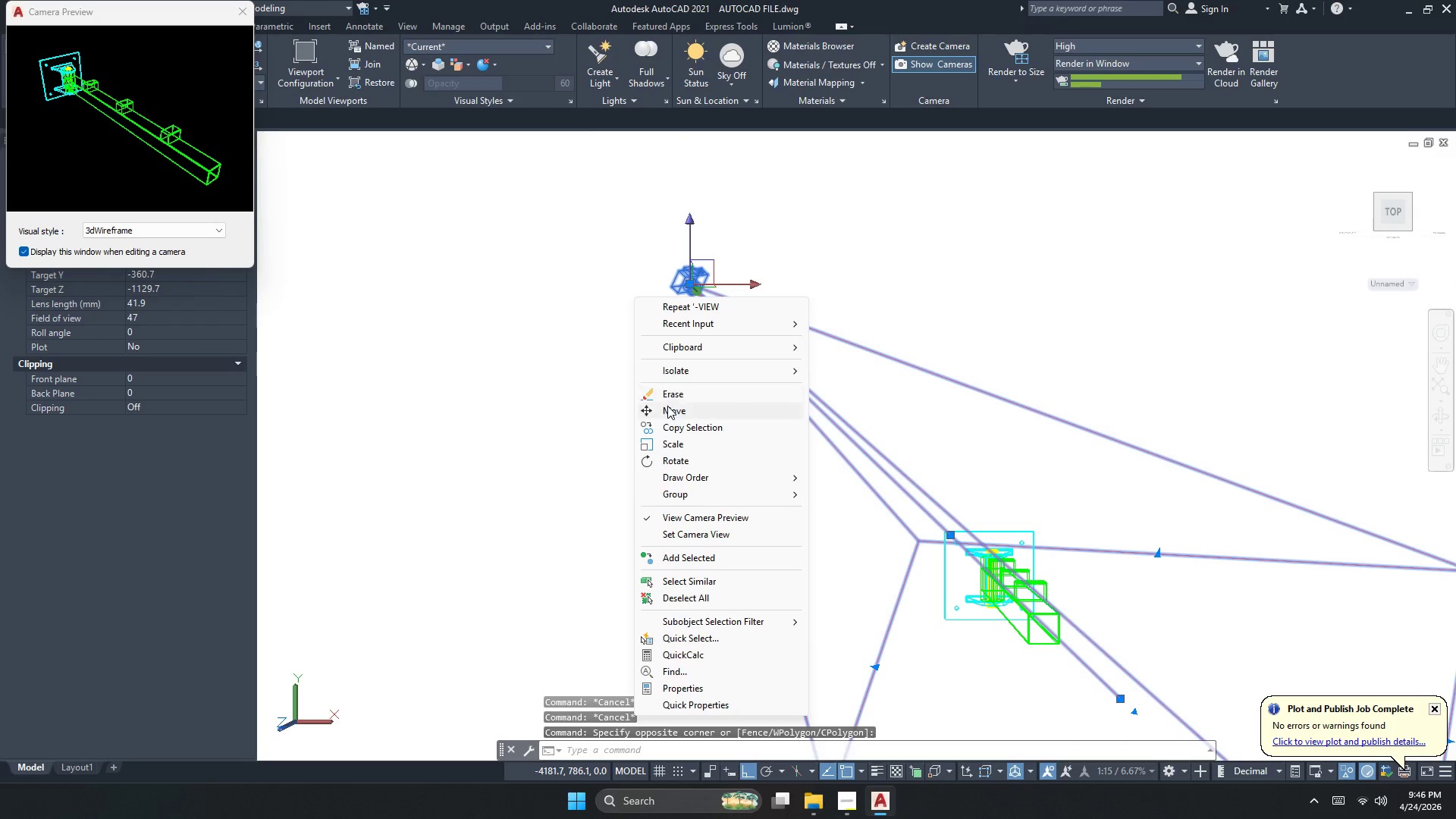 
left_click([679, 378])
 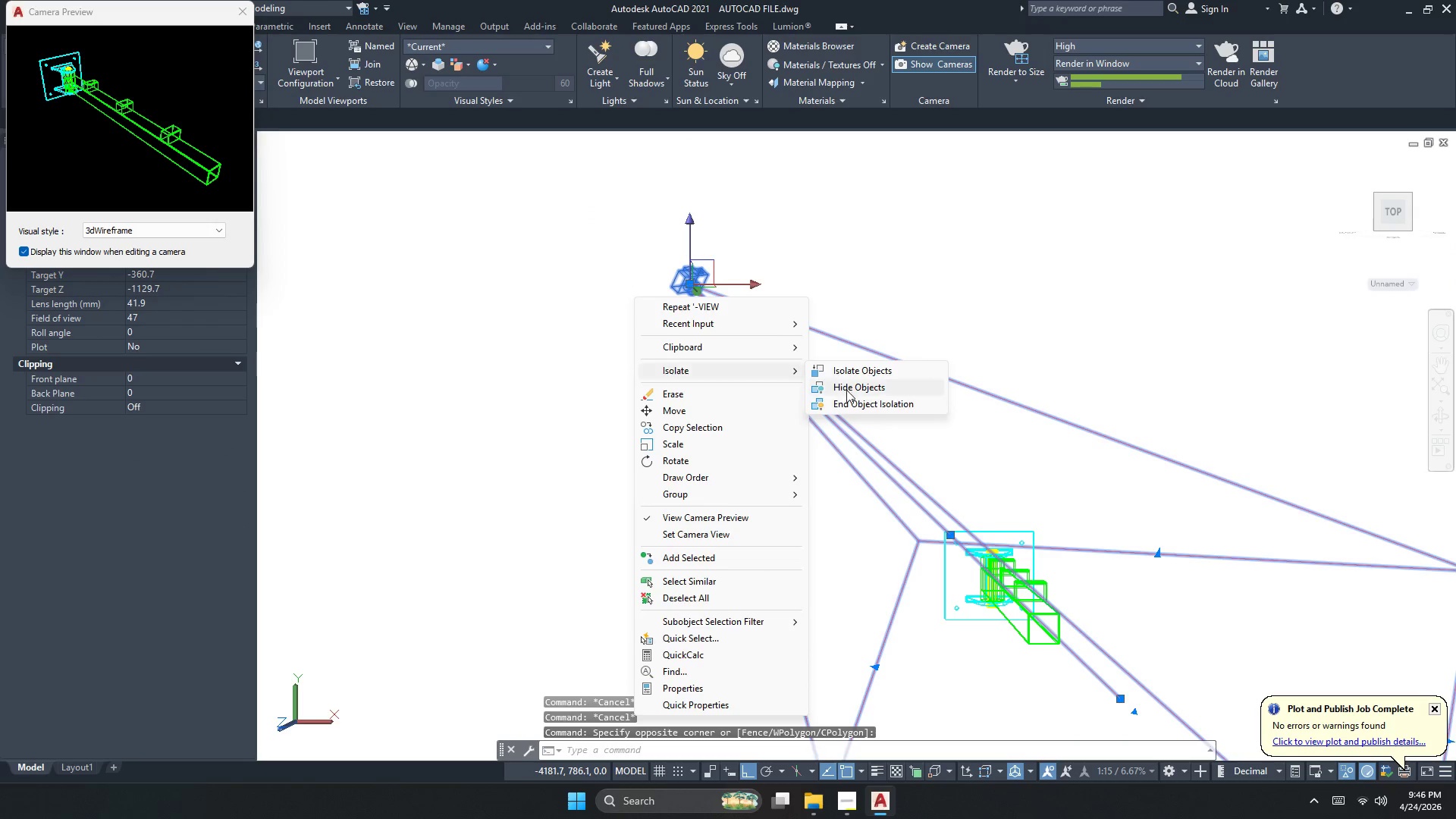 
left_click([846, 390])
 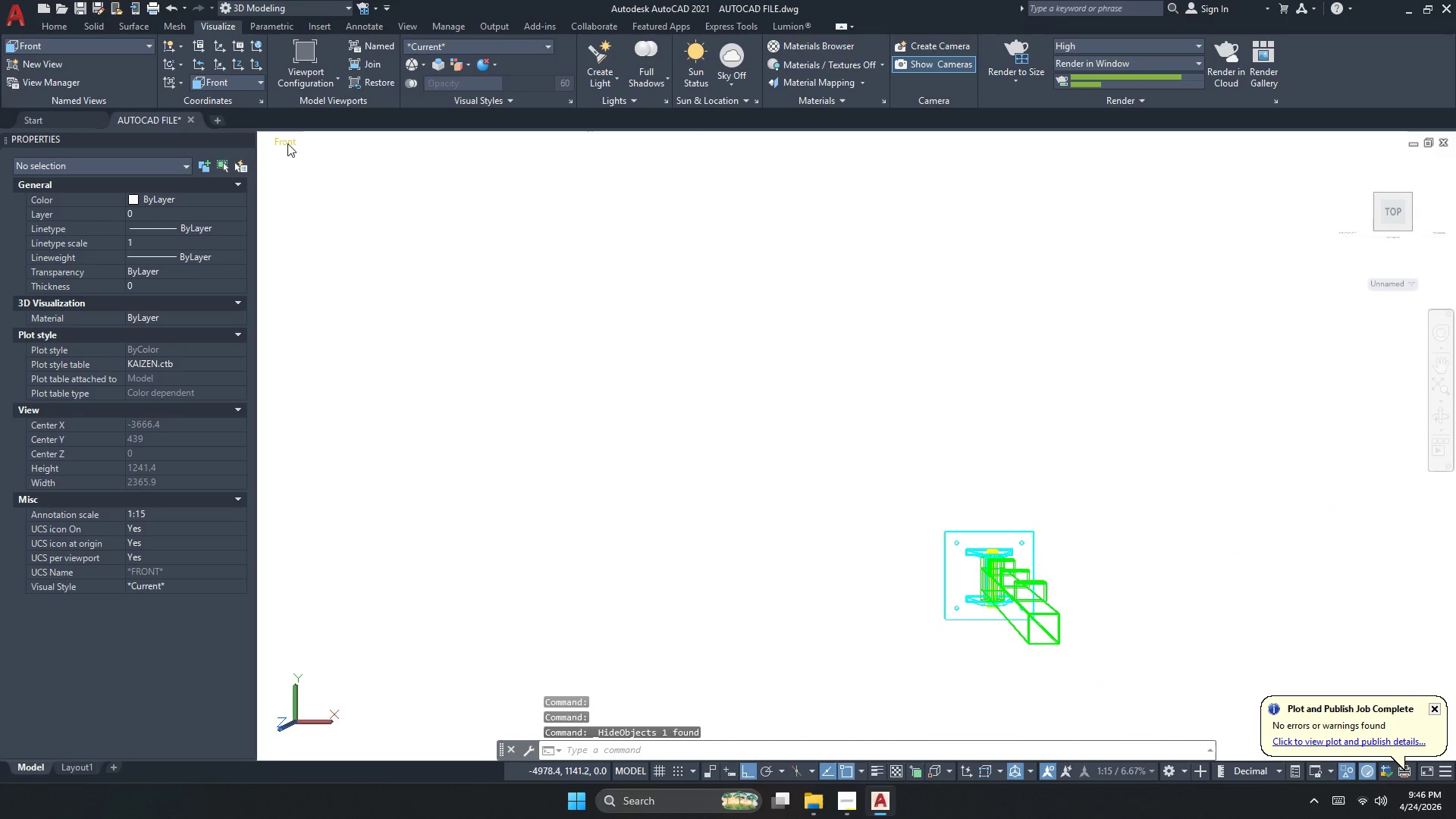 
left_click([287, 143])
 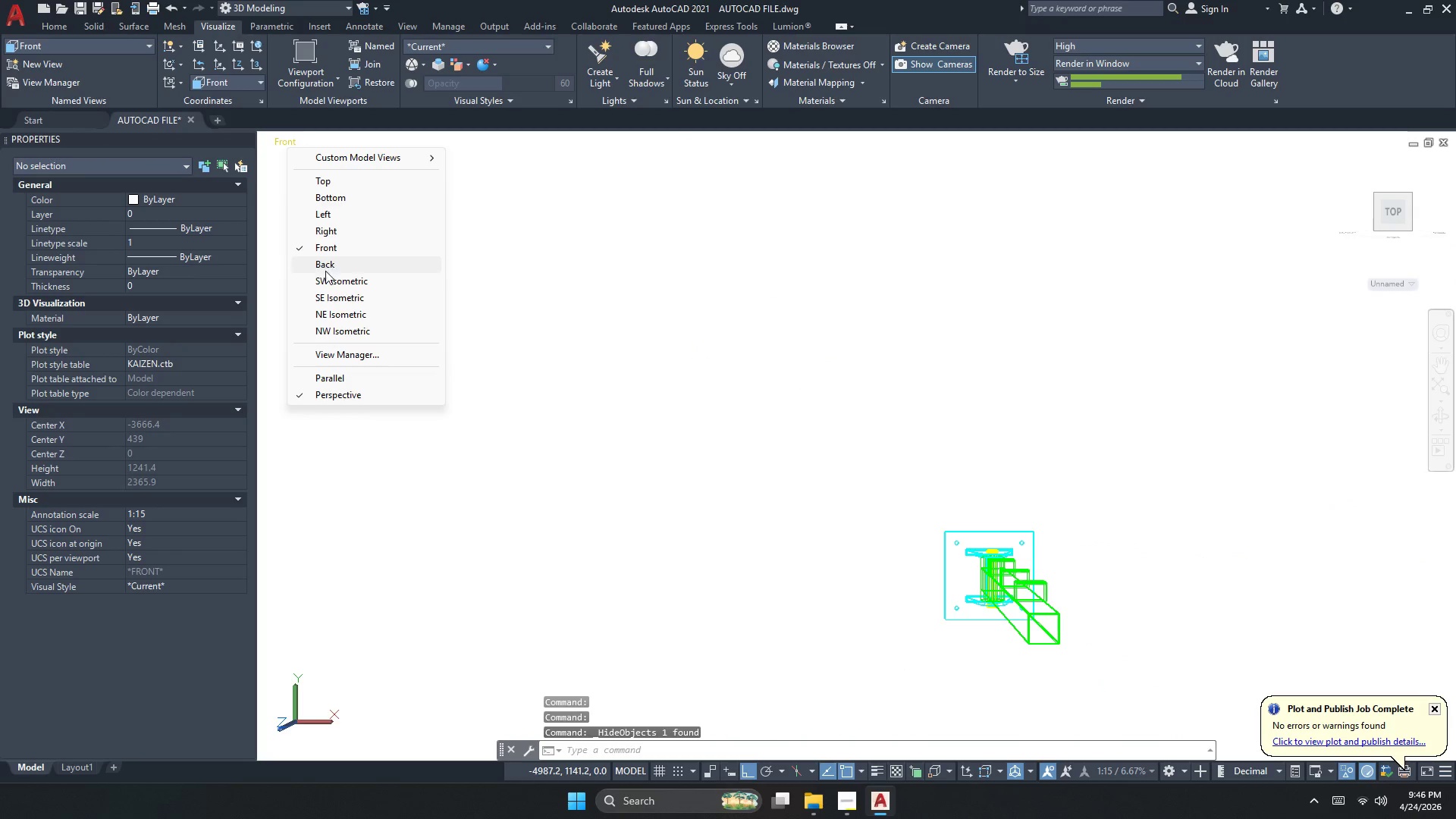 
left_click([330, 242])
 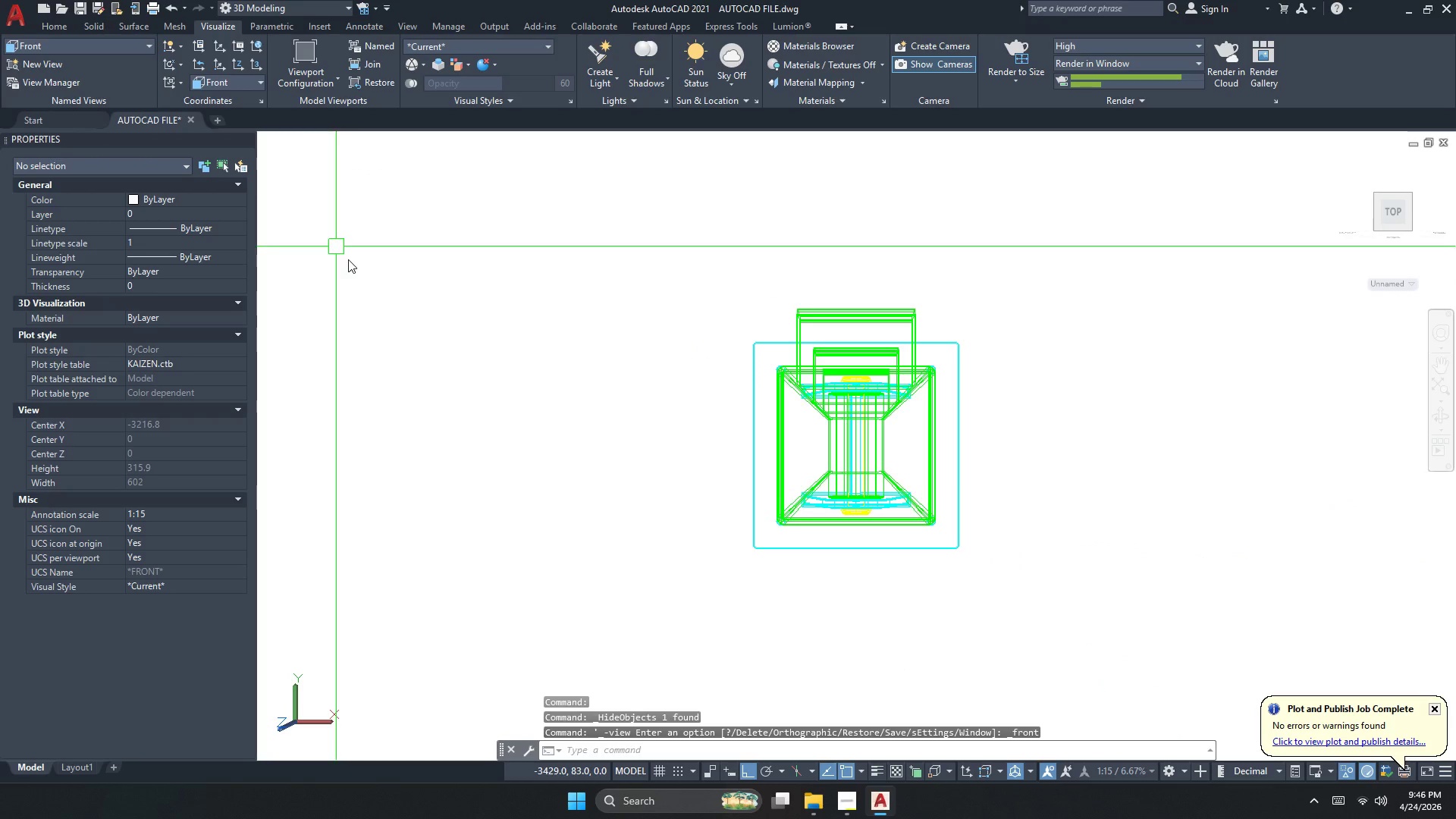 
left_click([278, 145])
 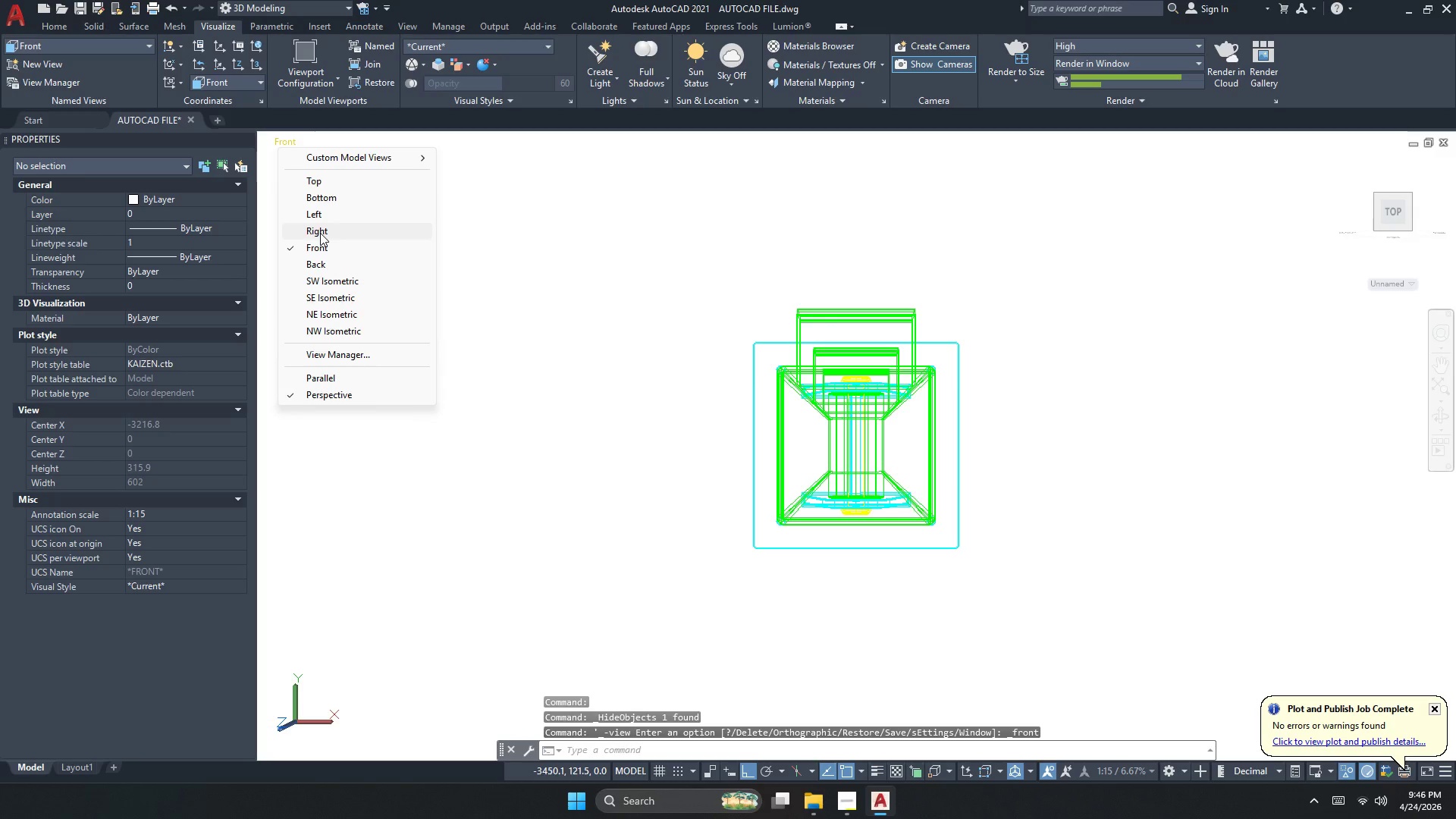 
left_click([324, 214])
 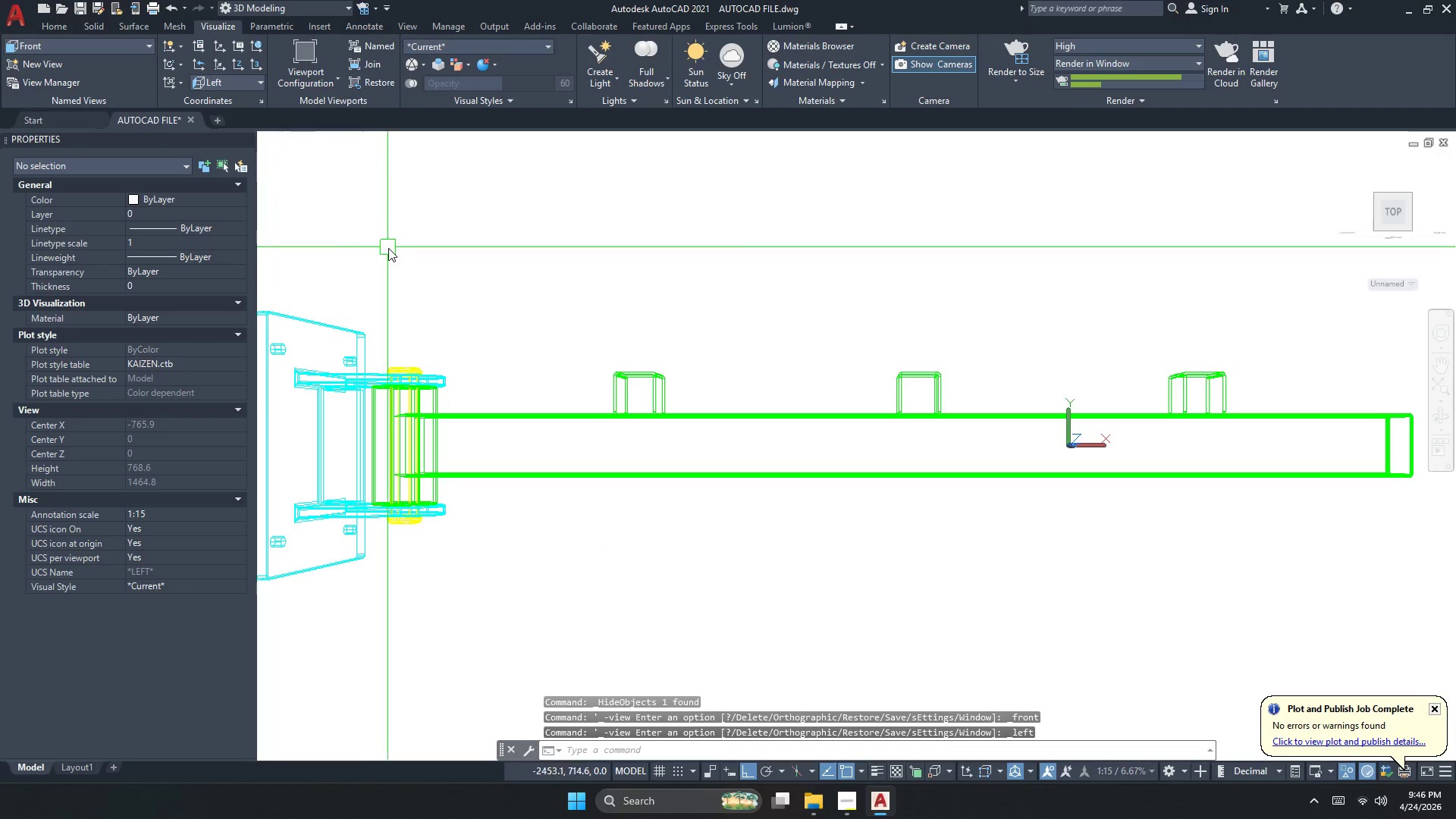 
scroll: coordinate [639, 488], scroll_direction: up, amount: 1.0
 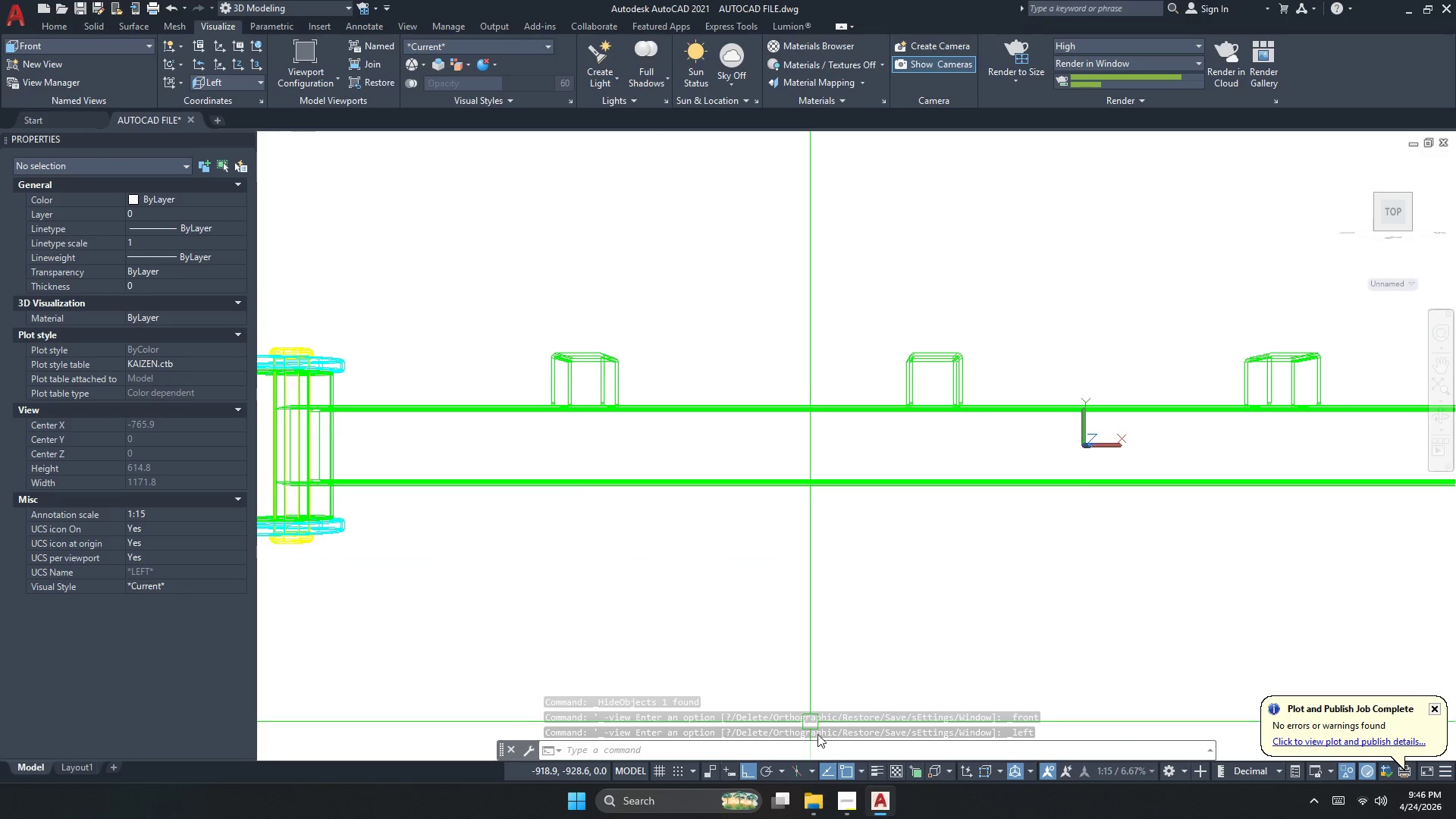 
mouse_move([876, 788])
 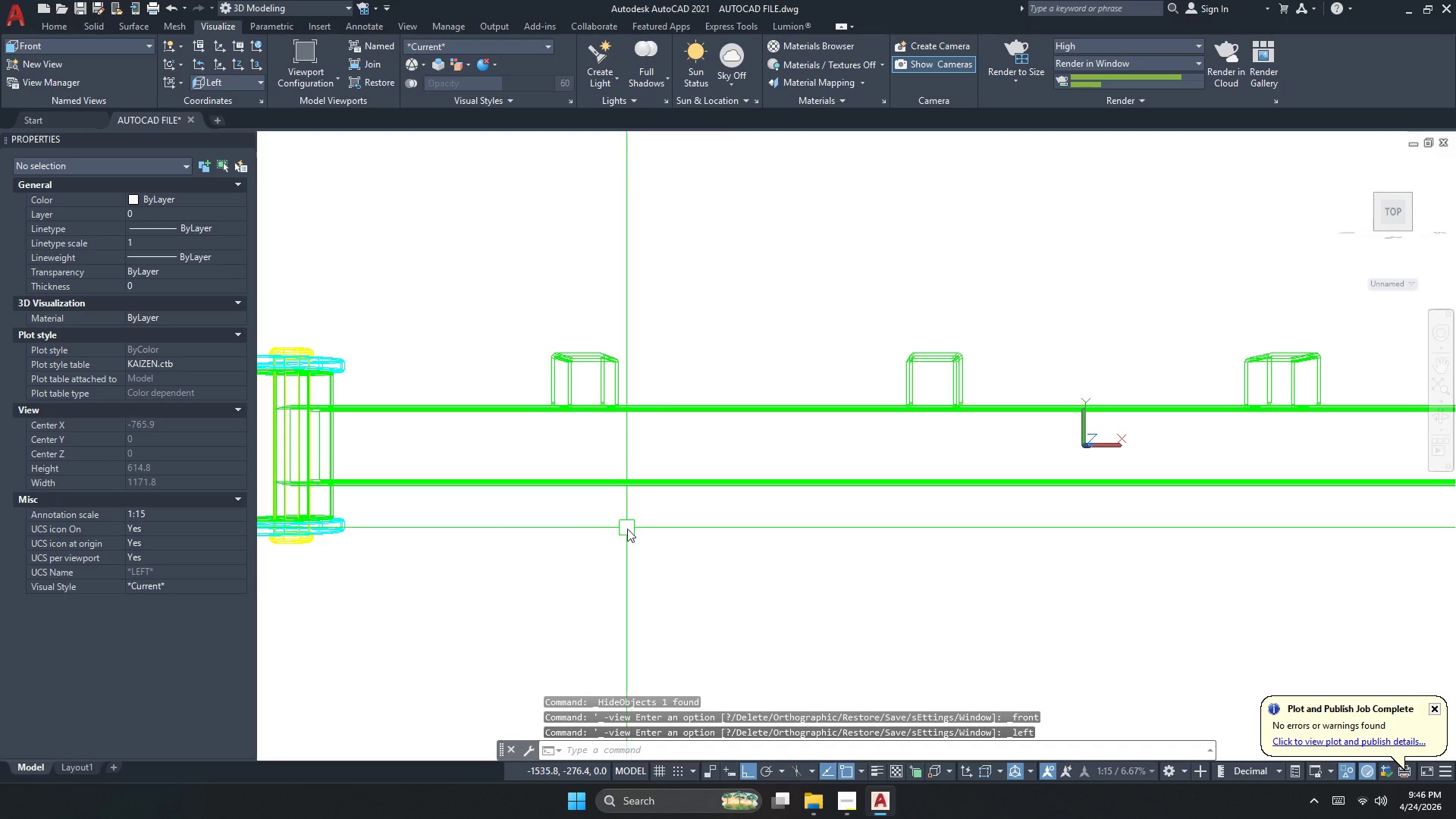 
scroll: coordinate [626, 529], scroll_direction: down, amount: 1.0
 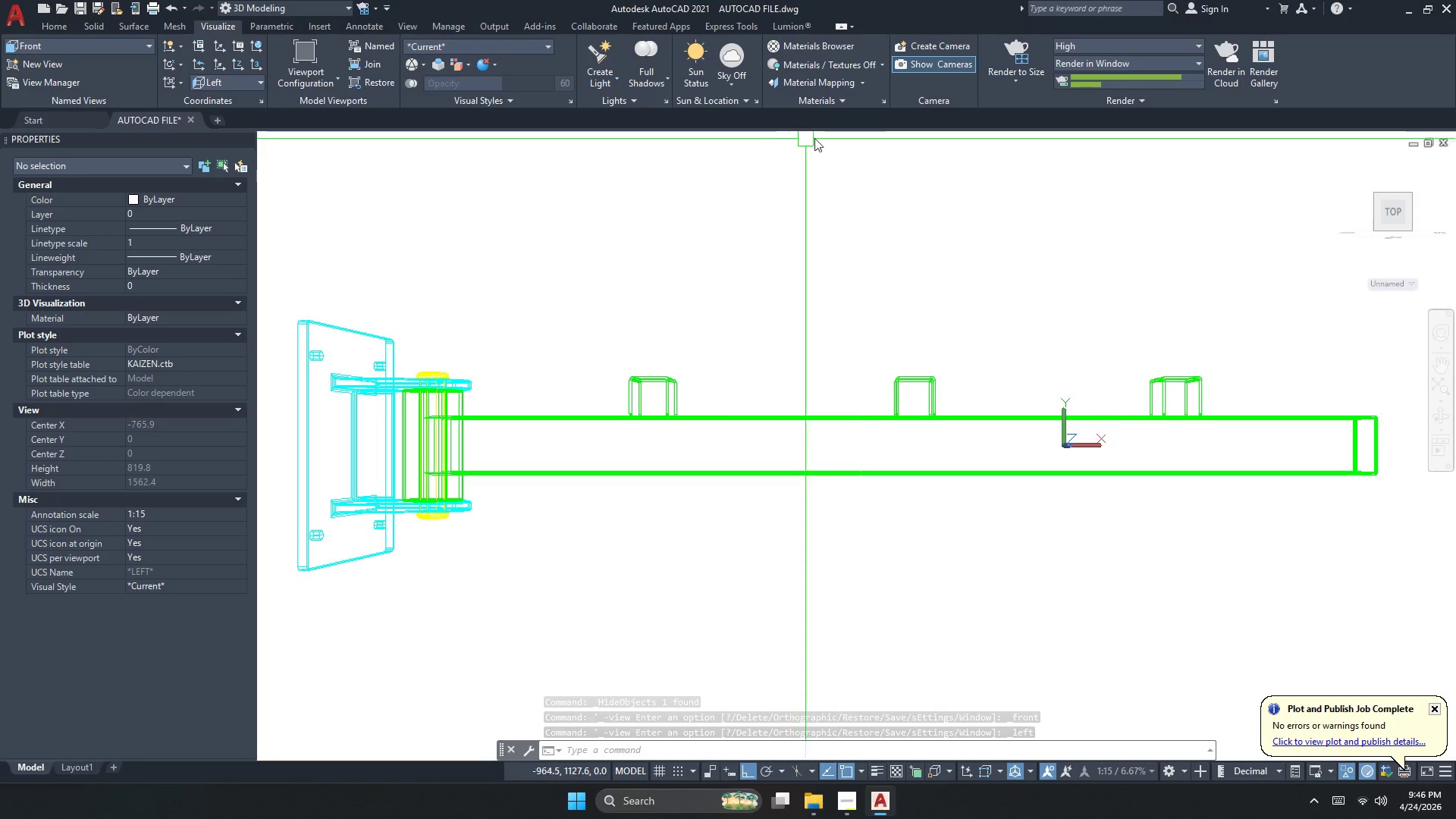 
mouse_move([1013, 70])
 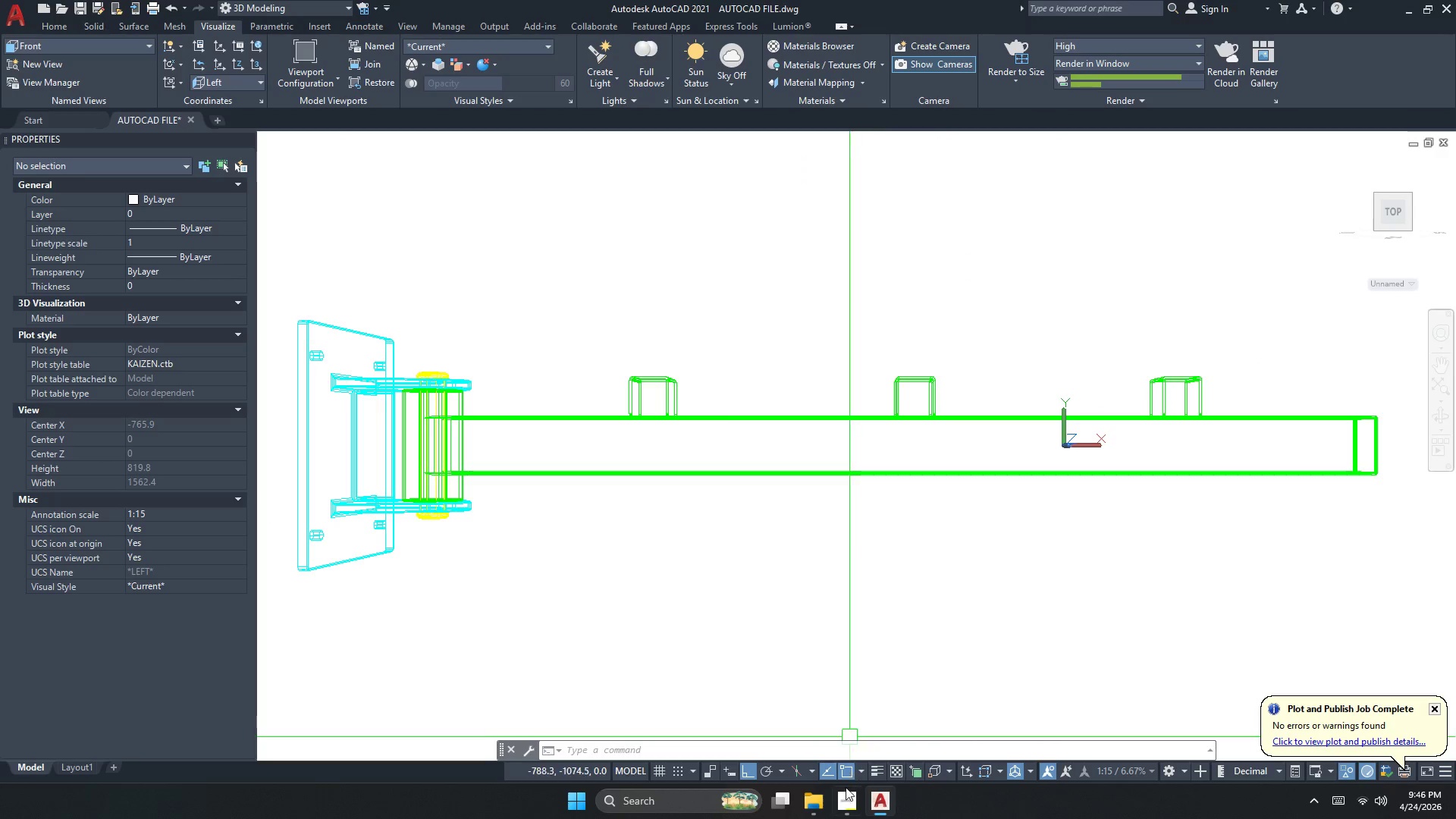 
left_click([849, 802])